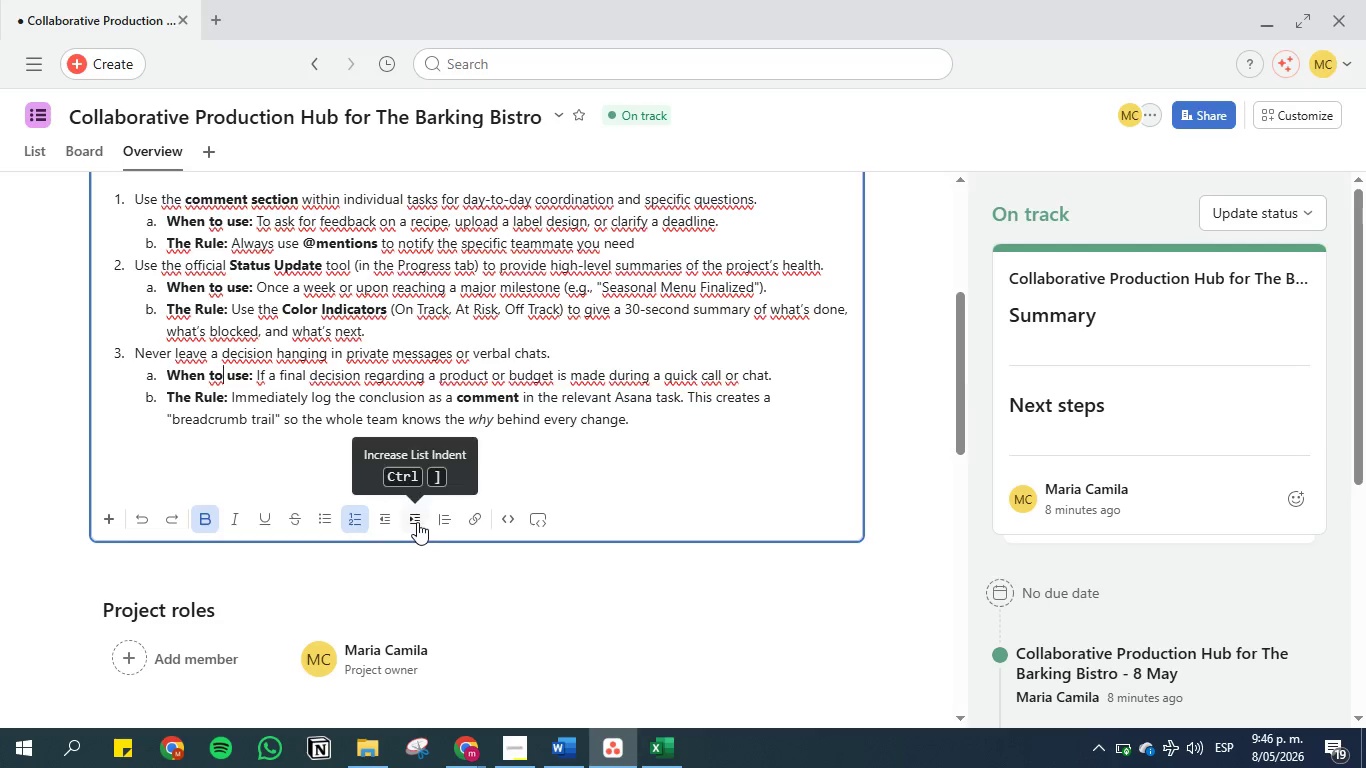 
mouse_move([432, 521])
 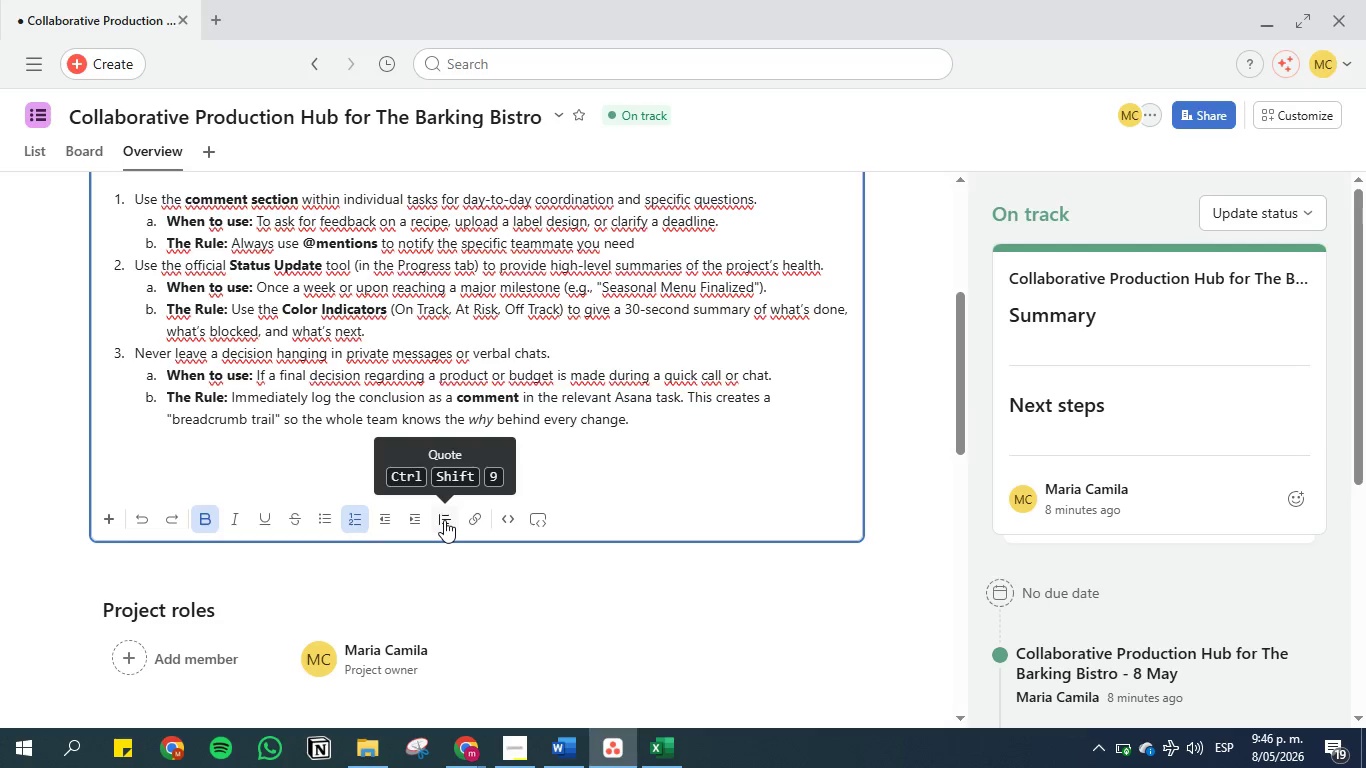 
left_click([444, 520])
 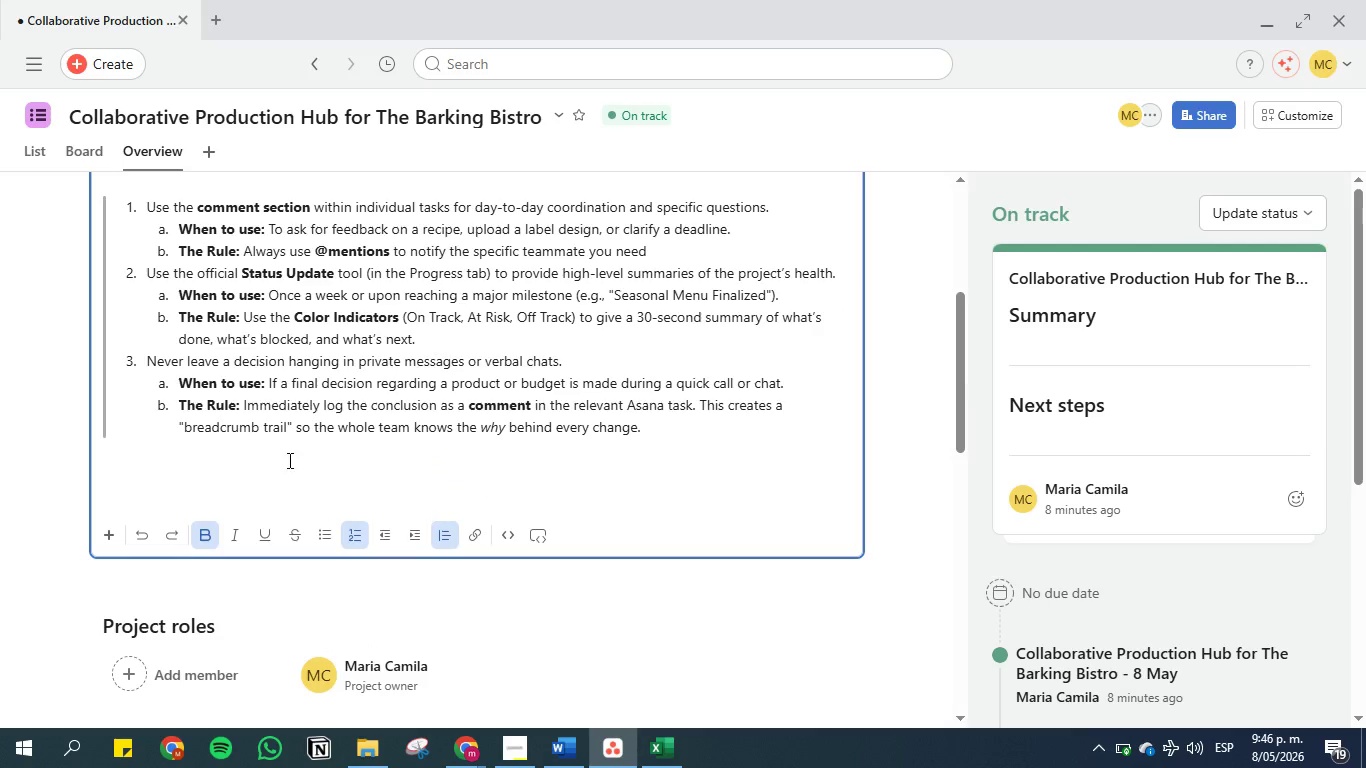 
scroll: coordinate [263, 404], scroll_direction: up, amount: 4.0
 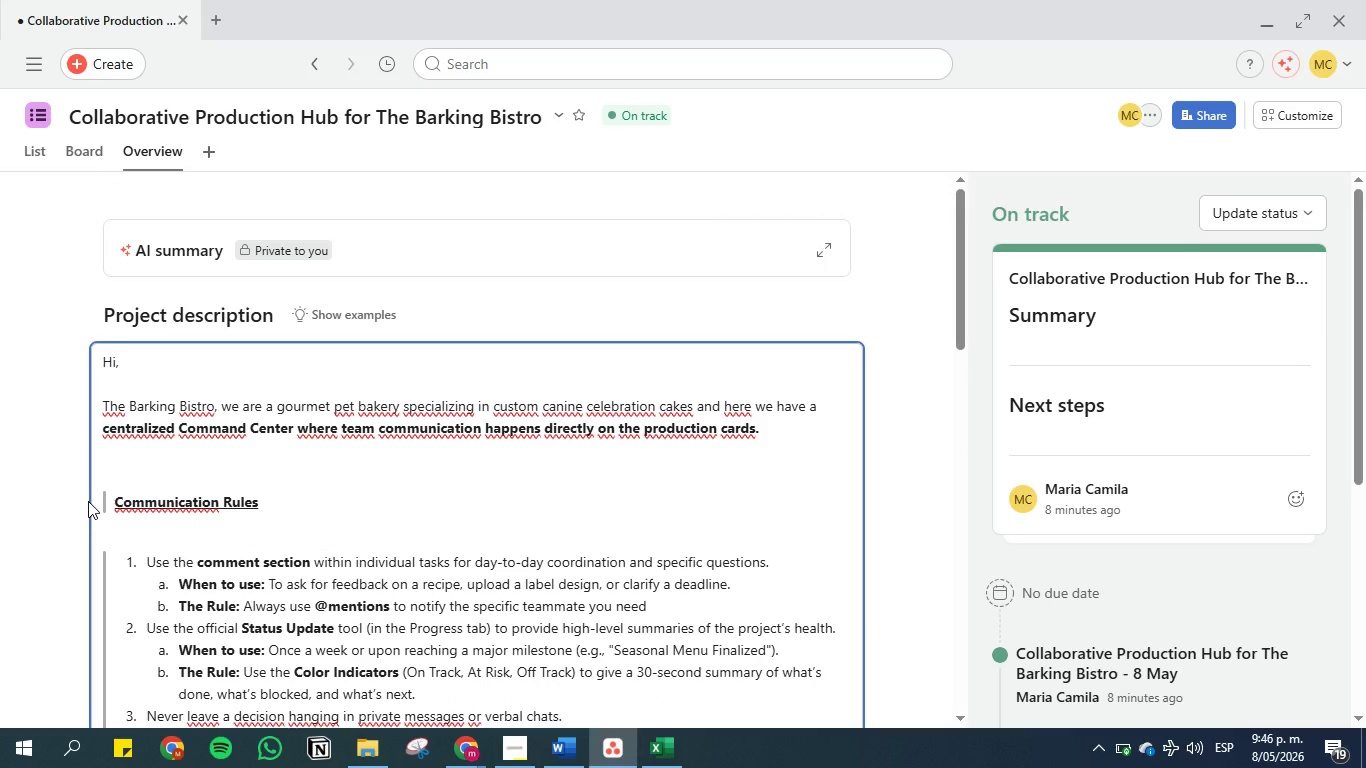 
scroll: coordinate [240, 497], scroll_direction: down, amount: 4.0
 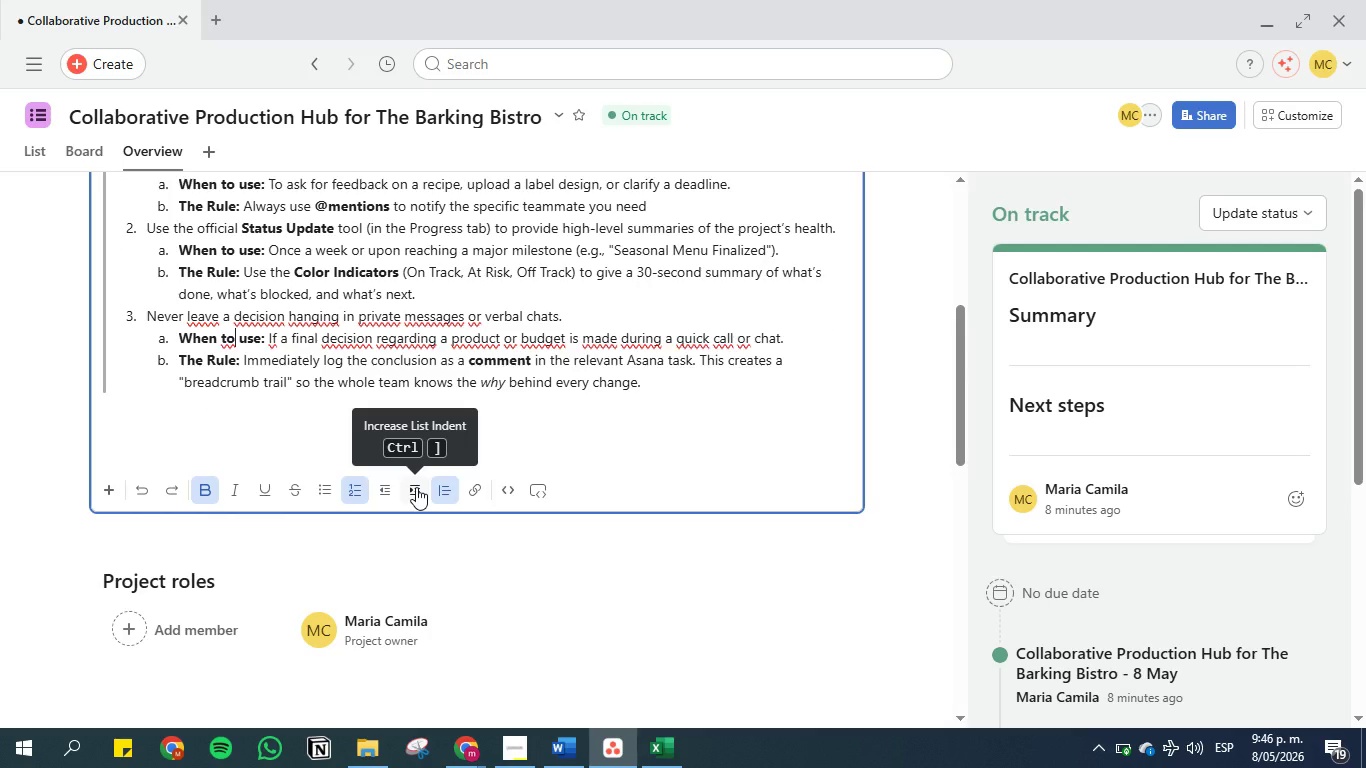 
left_click([416, 487])
 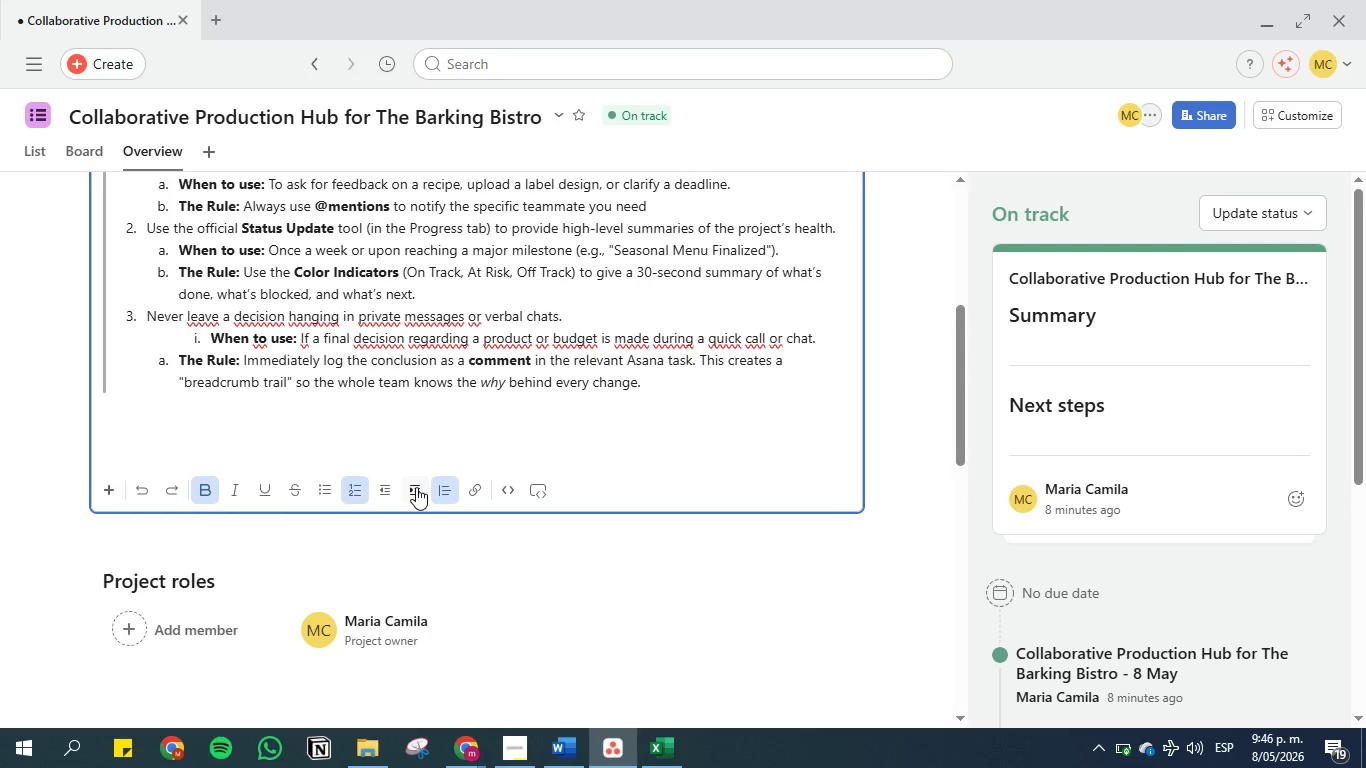 
left_click([416, 487])
 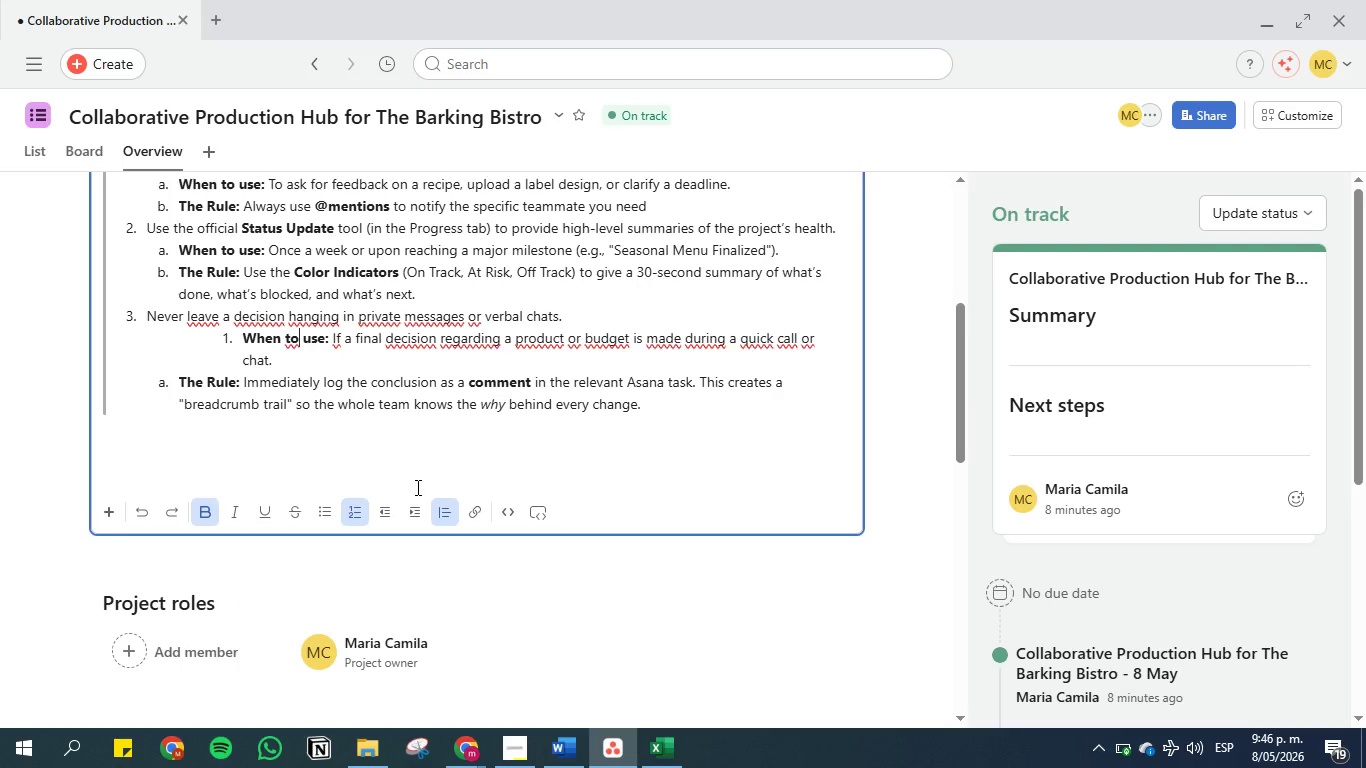 
key(Control+Z)
 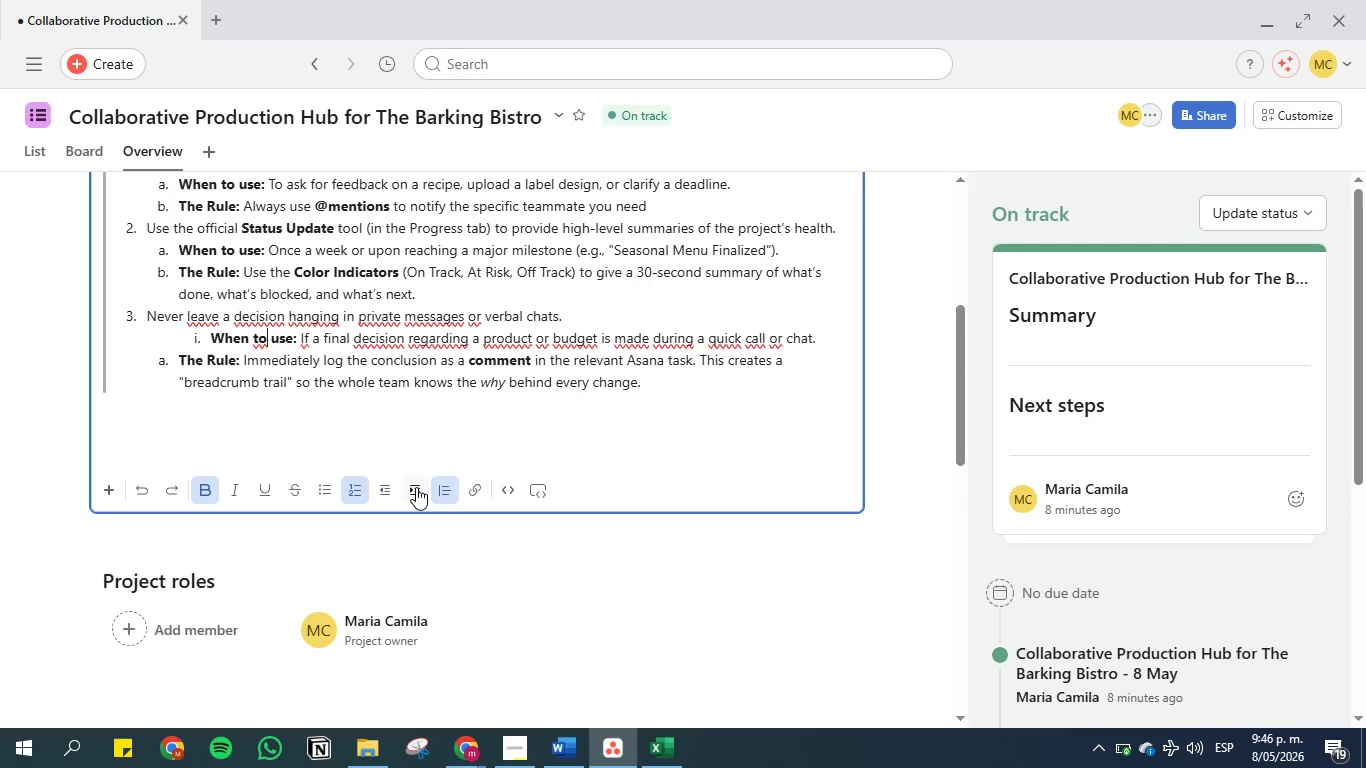 
key(Control+Z)
 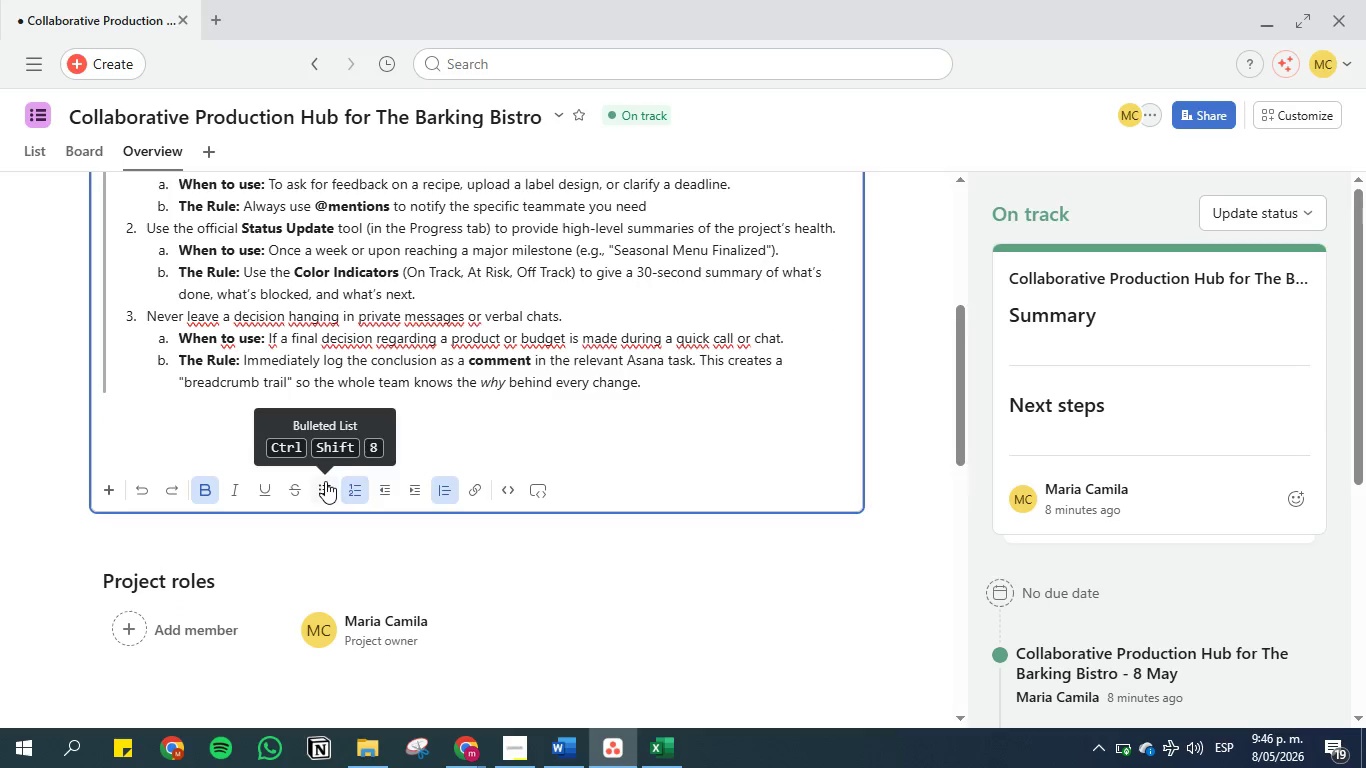 
left_click([255, 432])
 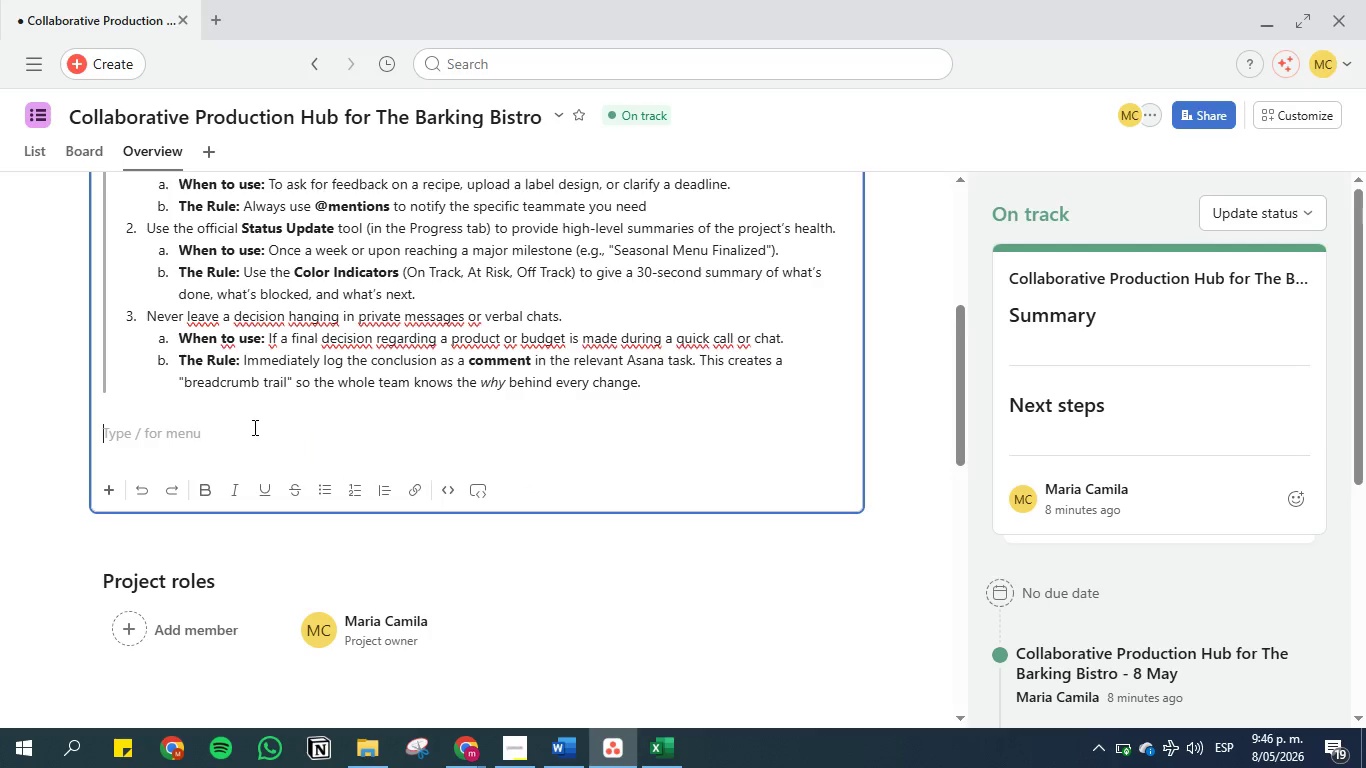 
scroll: coordinate [253, 425], scroll_direction: up, amount: 2.0
 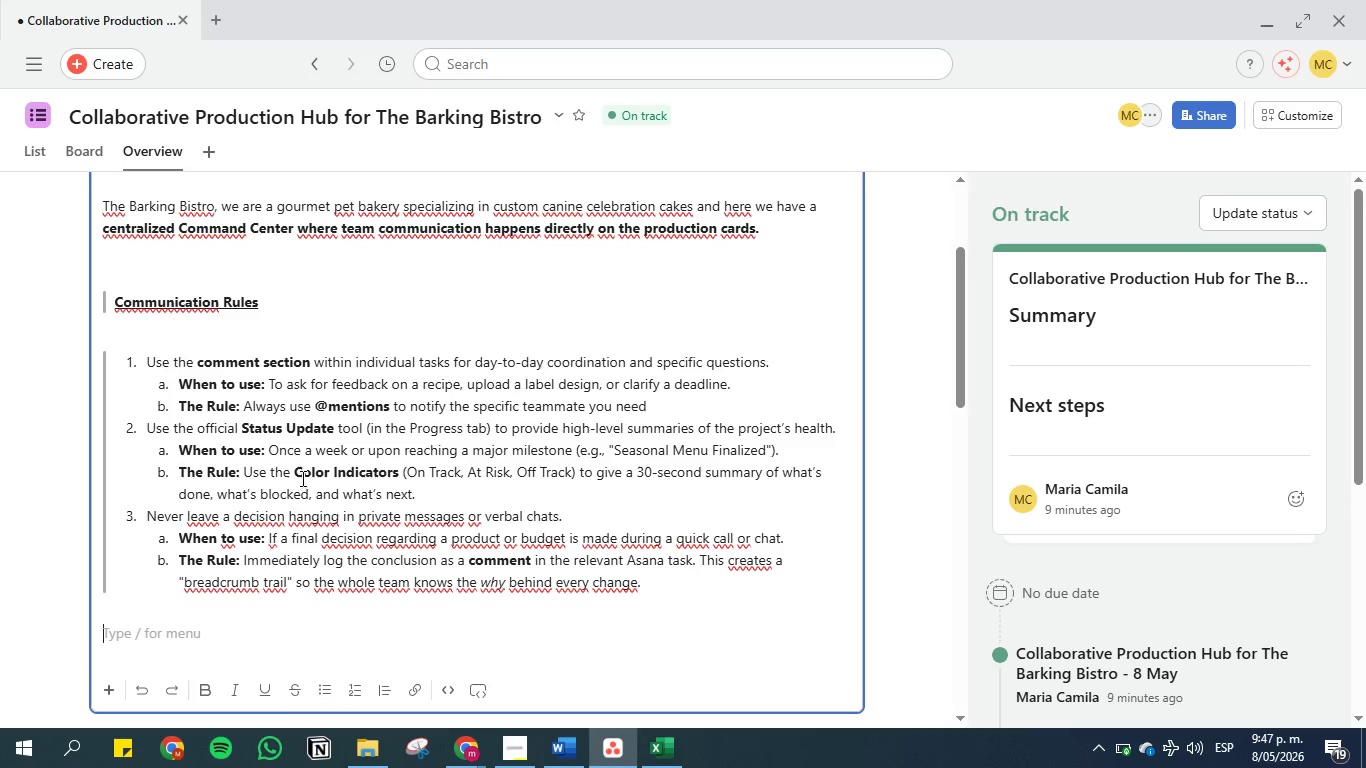 
left_click_drag(start_coordinate=[290, 464], to_coordinate=[397, 465])
 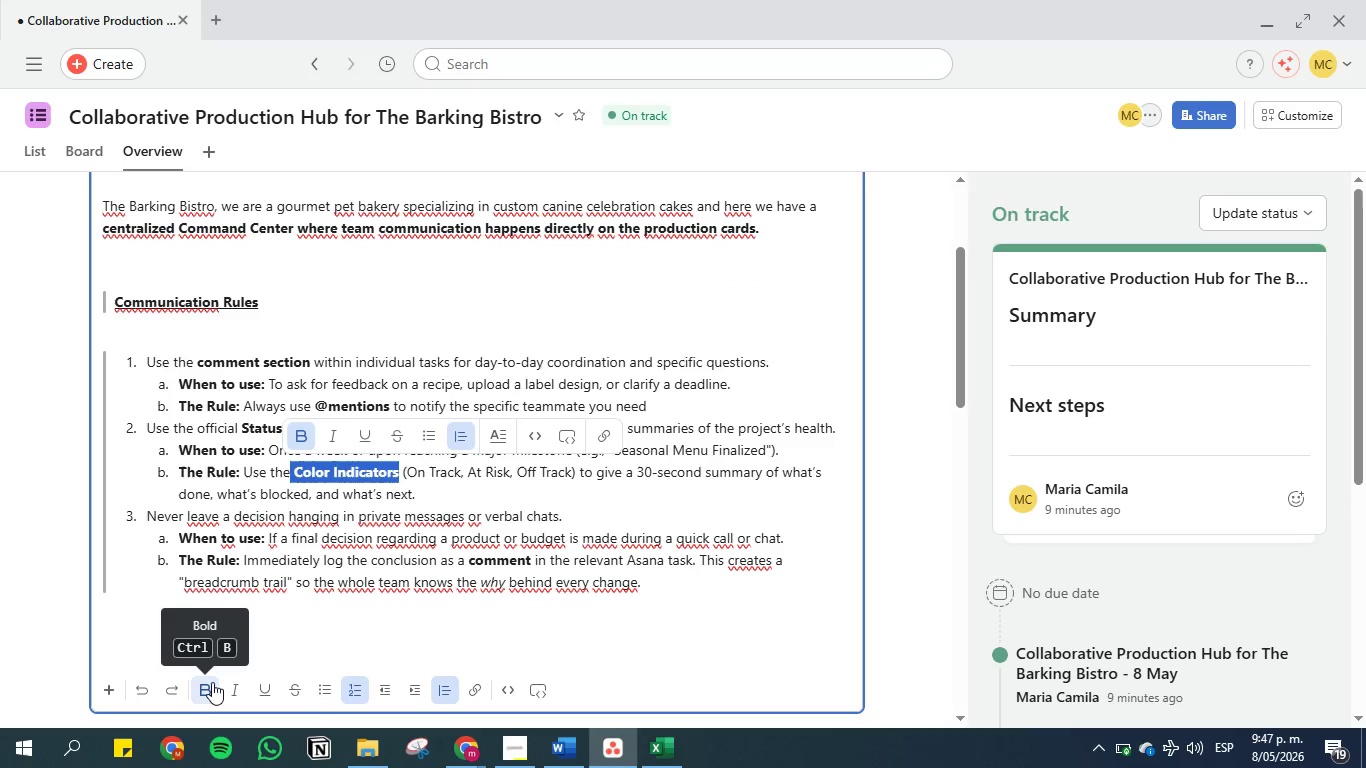 
left_click([212, 682])
 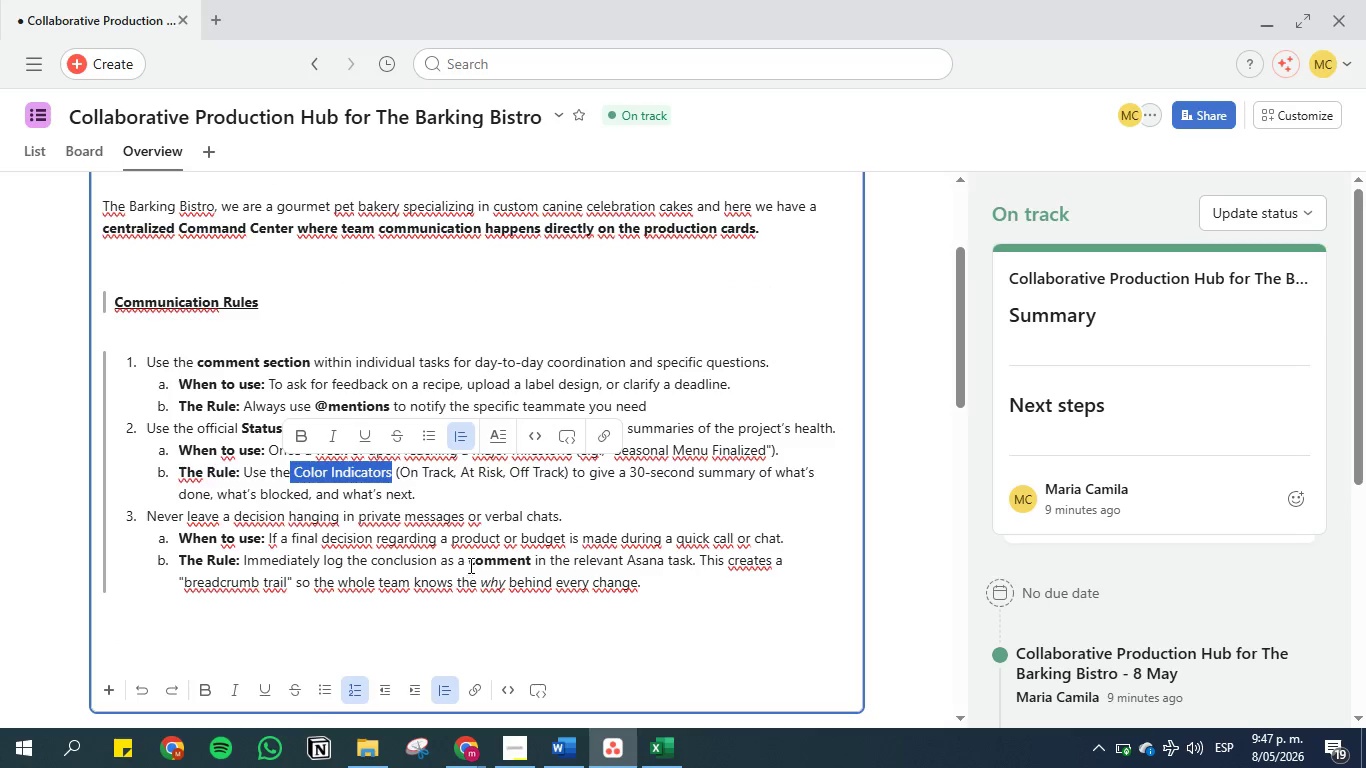 
left_click_drag(start_coordinate=[468, 561], to_coordinate=[541, 561])
 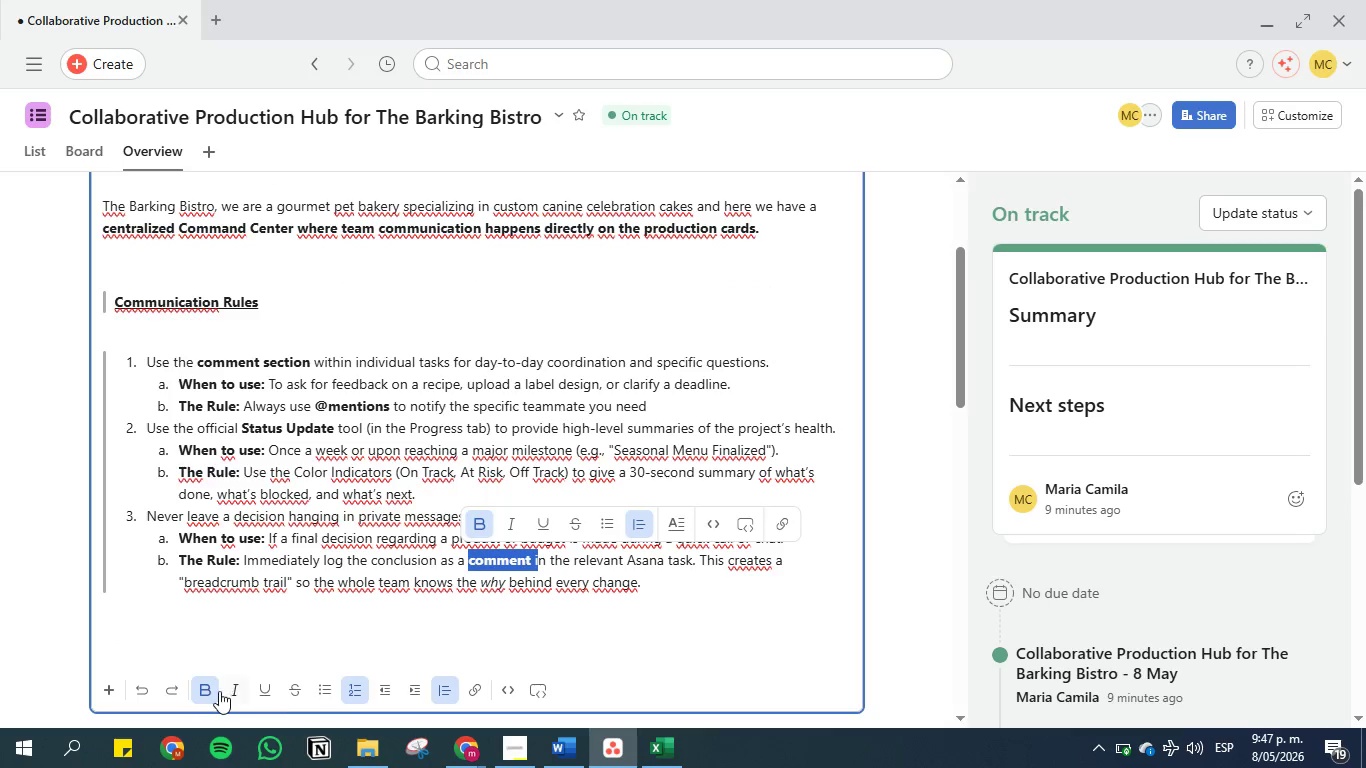 
left_click([211, 683])
 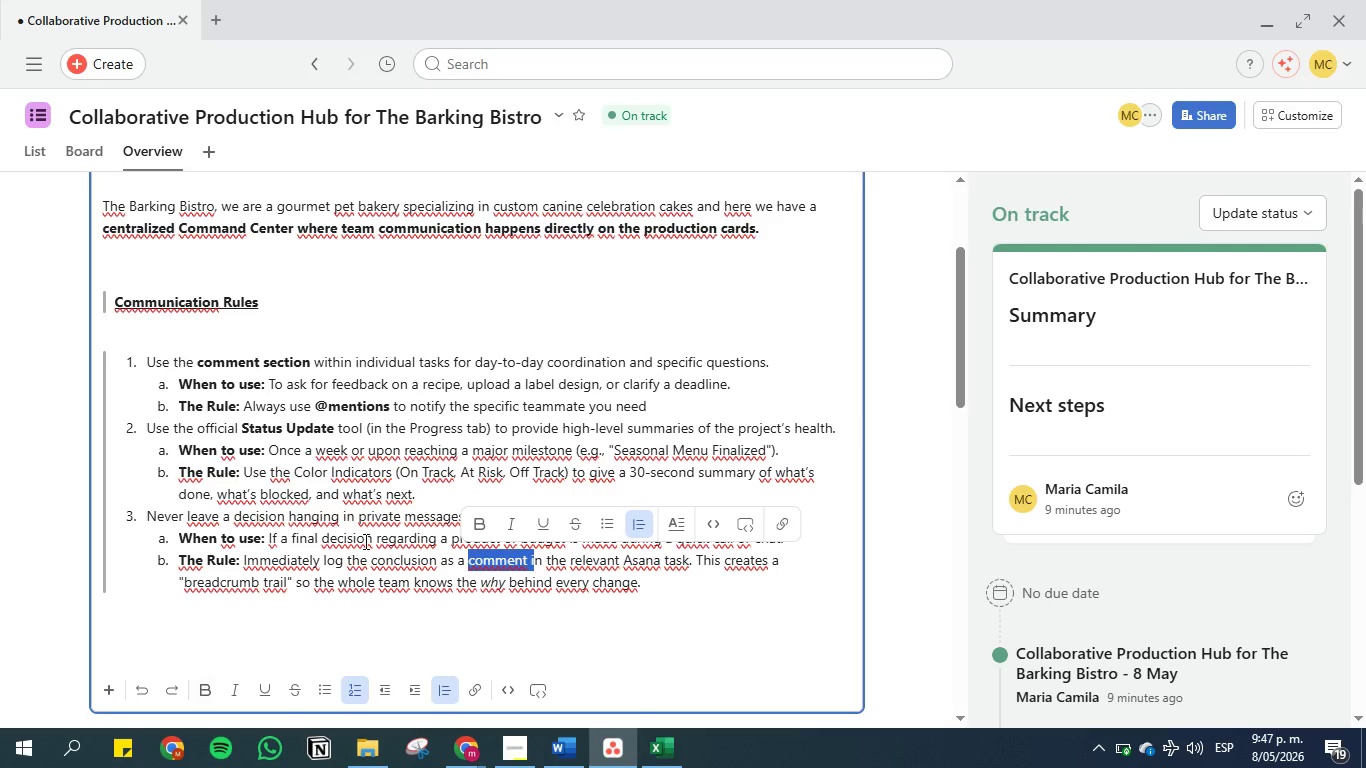 
left_click([368, 531])
 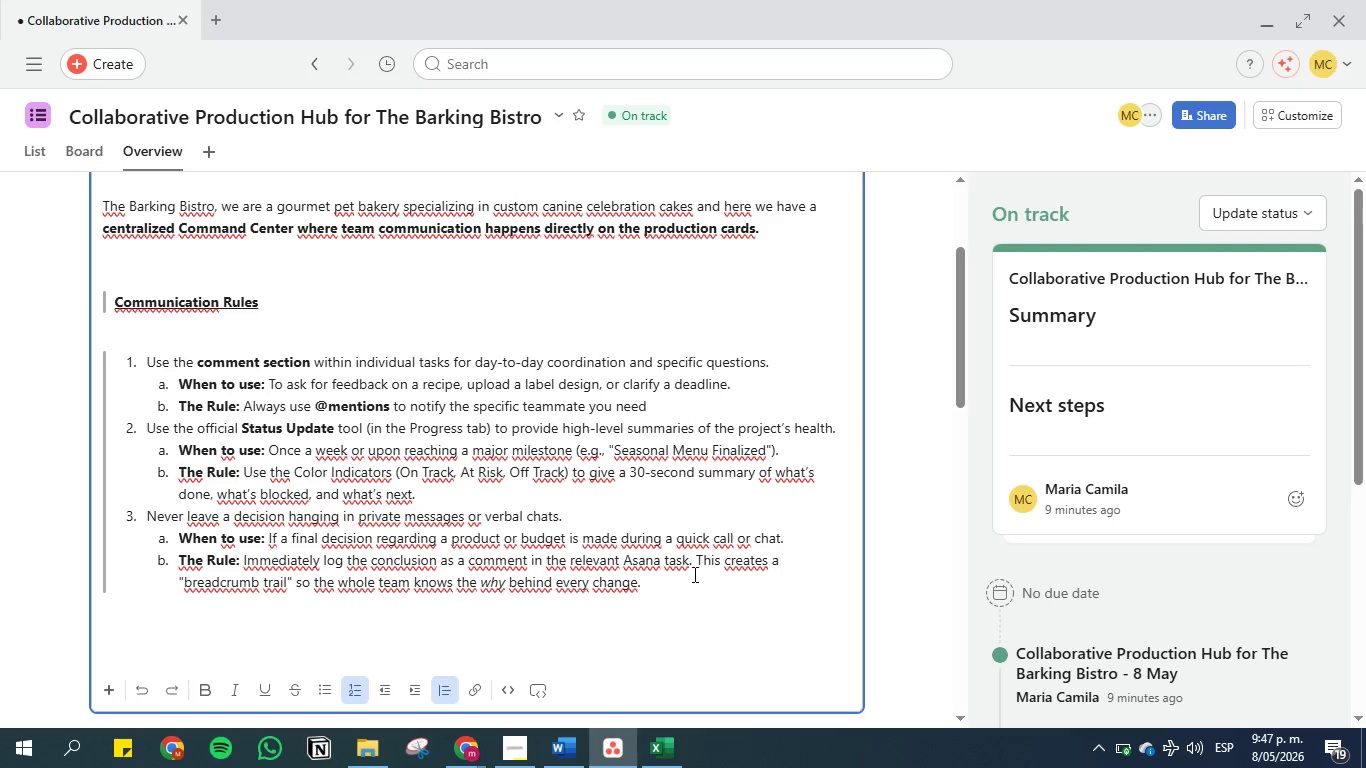 
wait(5.11)
 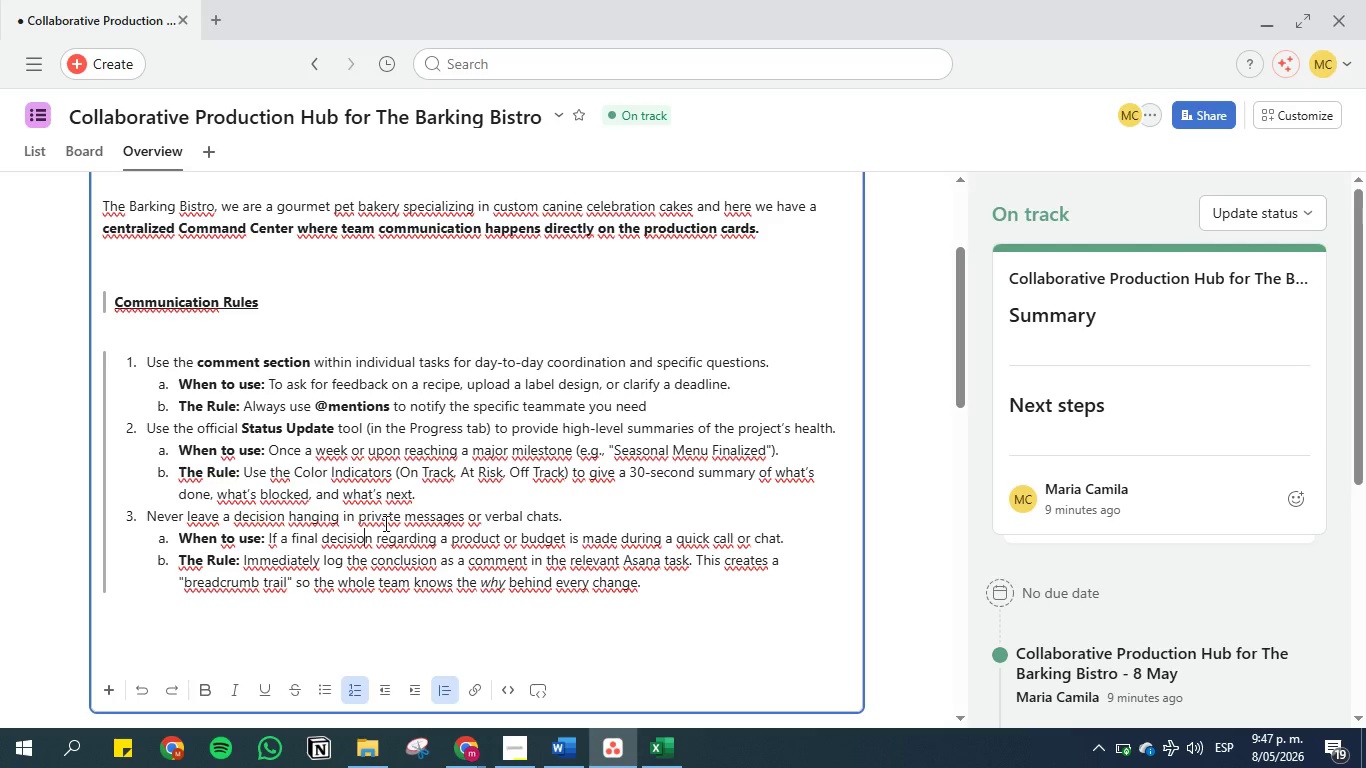 
left_click_drag(start_coordinate=[558, 578], to_coordinate=[644, 587])
 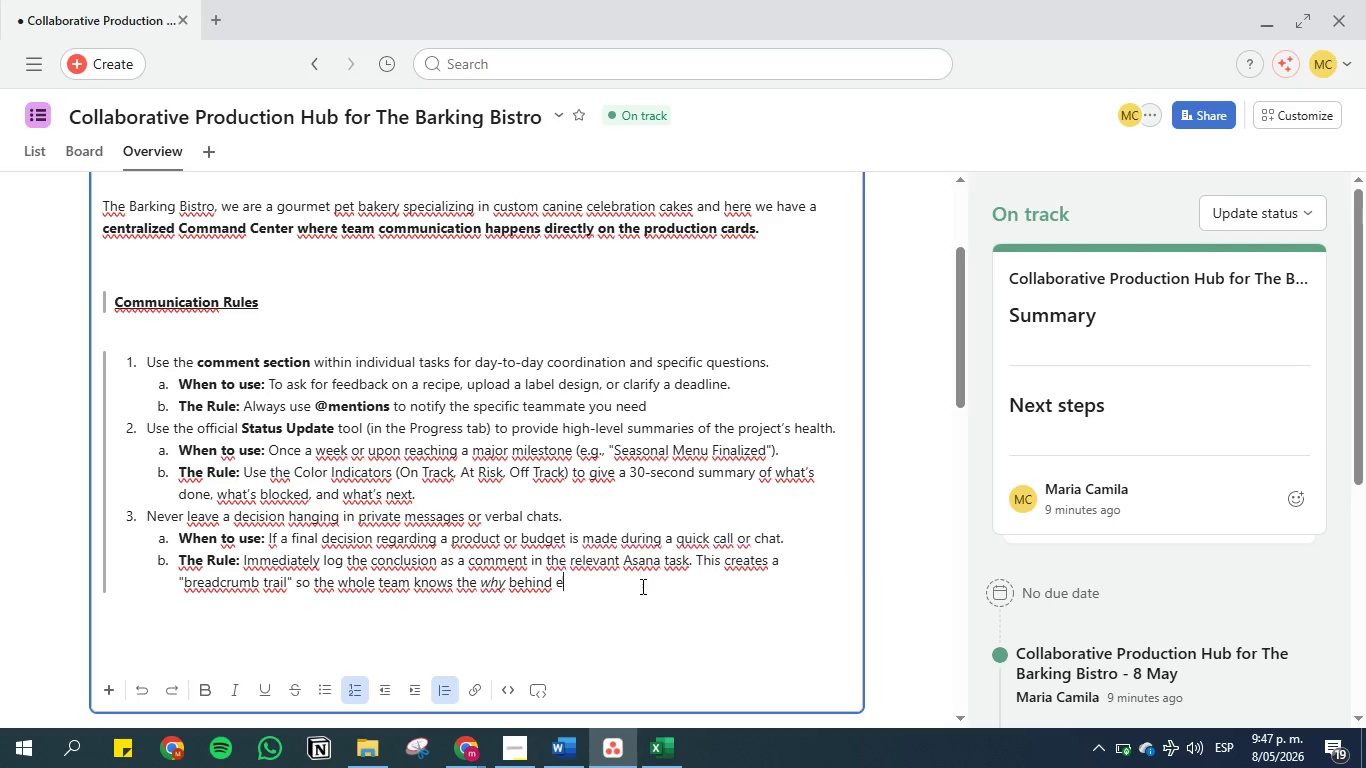 
type(every cj)
key(Backspace)
type(hange. )
 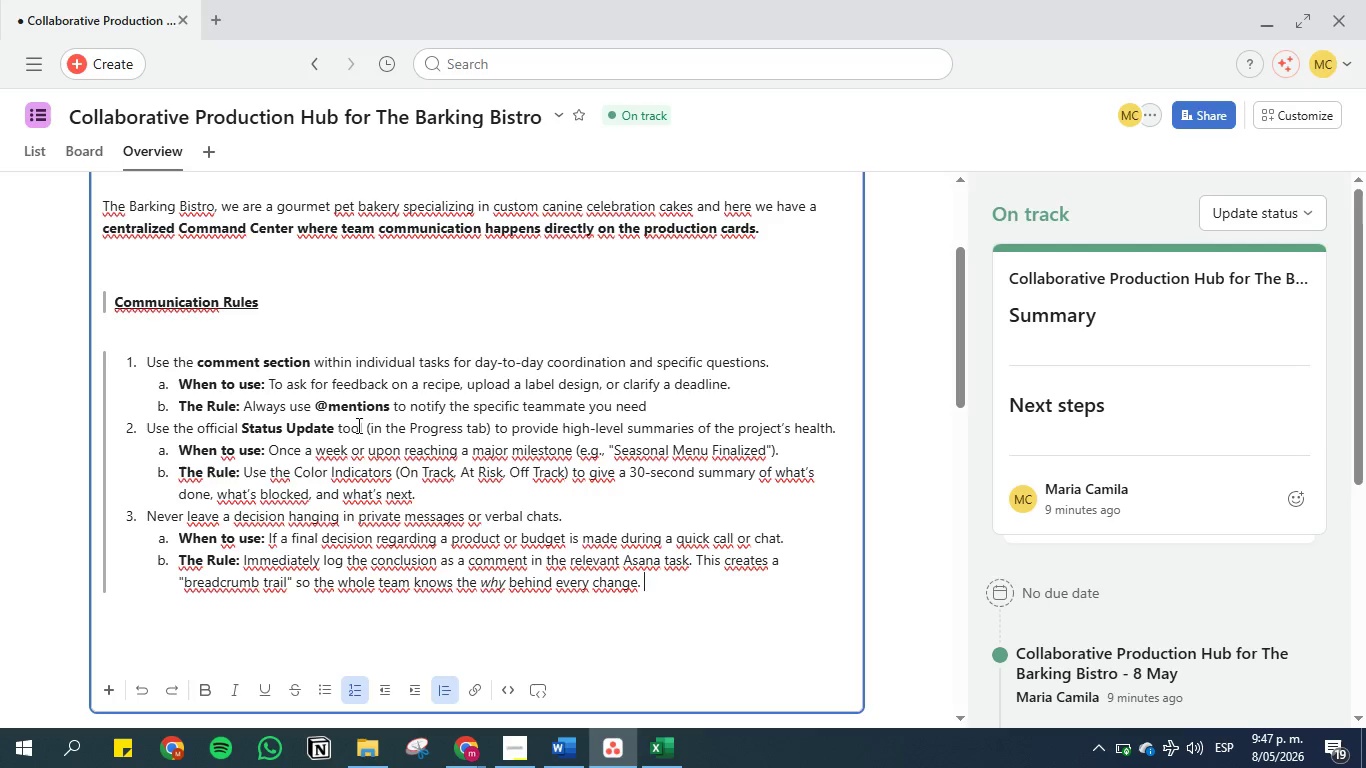 
left_click_drag(start_coordinate=[313, 403], to_coordinate=[394, 406])
 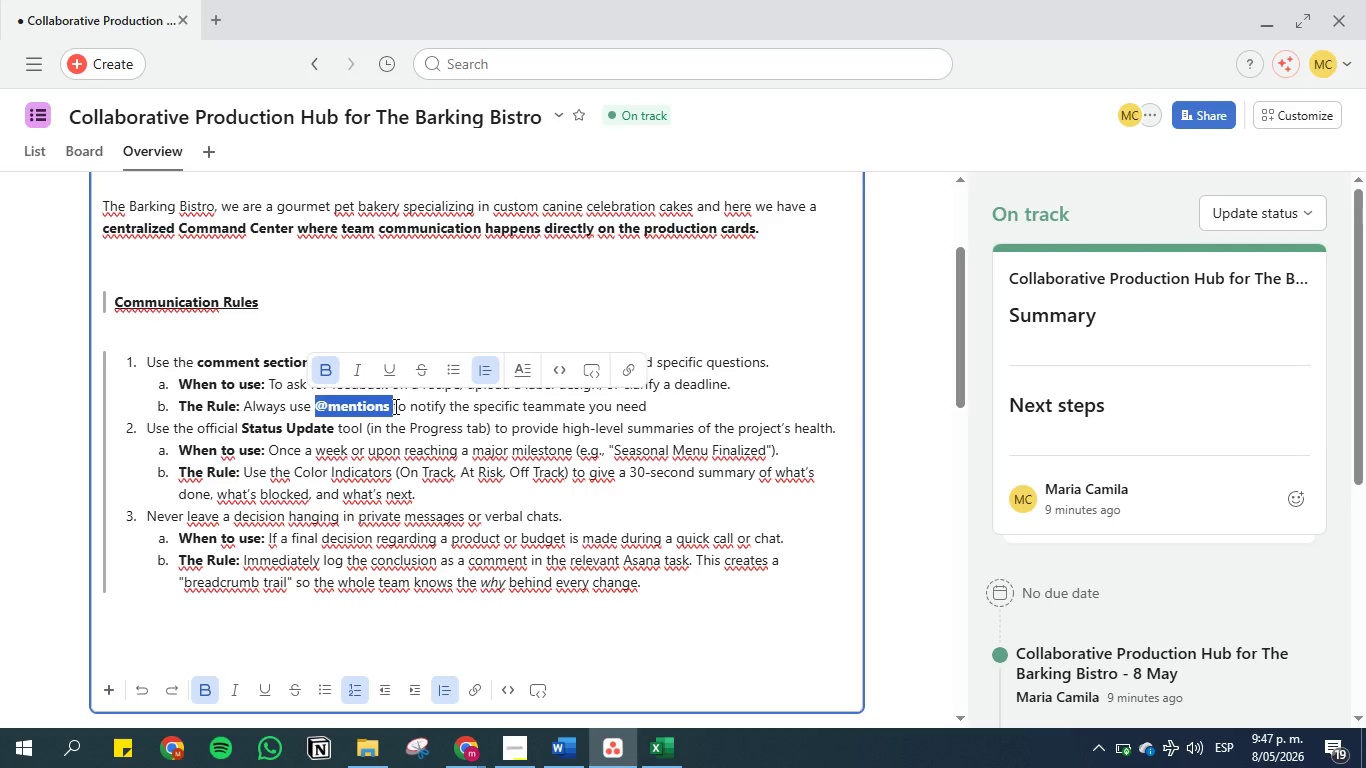 
key(Control+ControlLeft)
 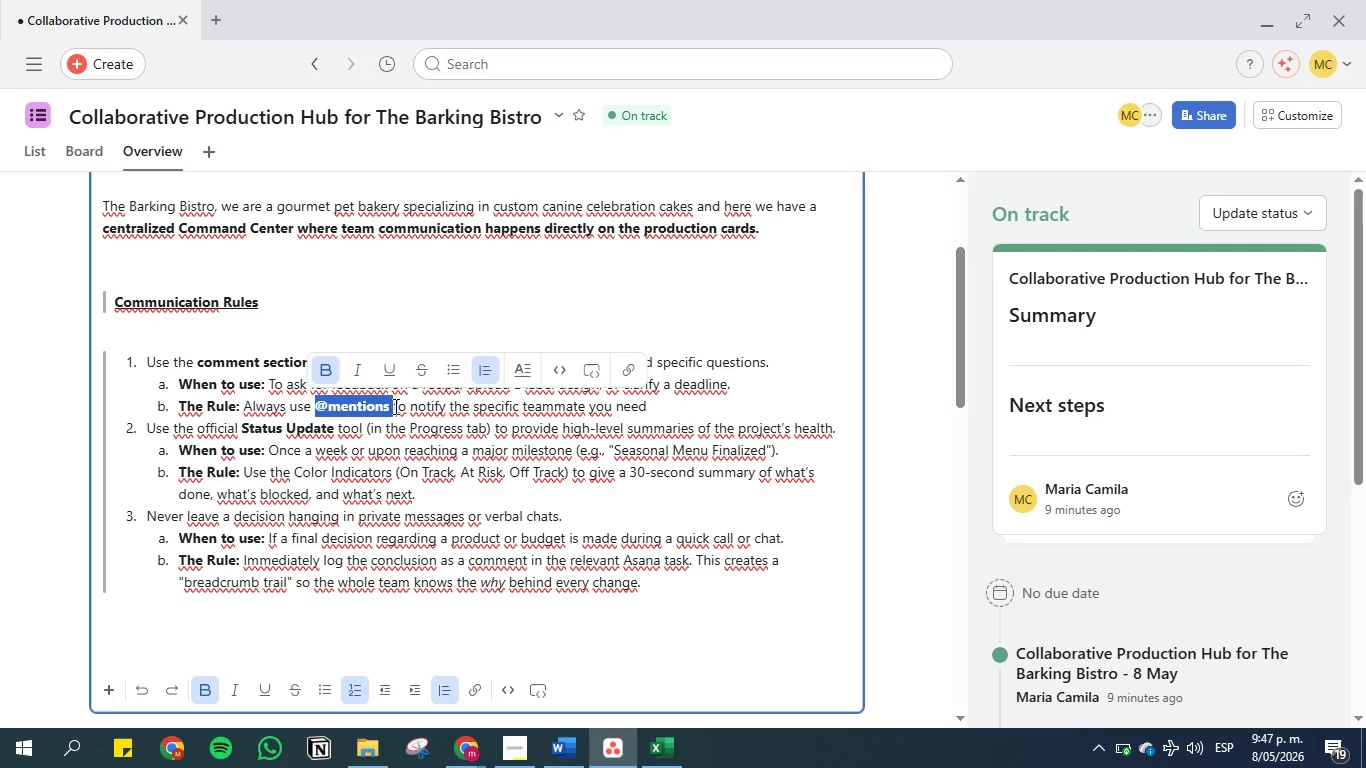 
key(Alt+Control+AltRight)
 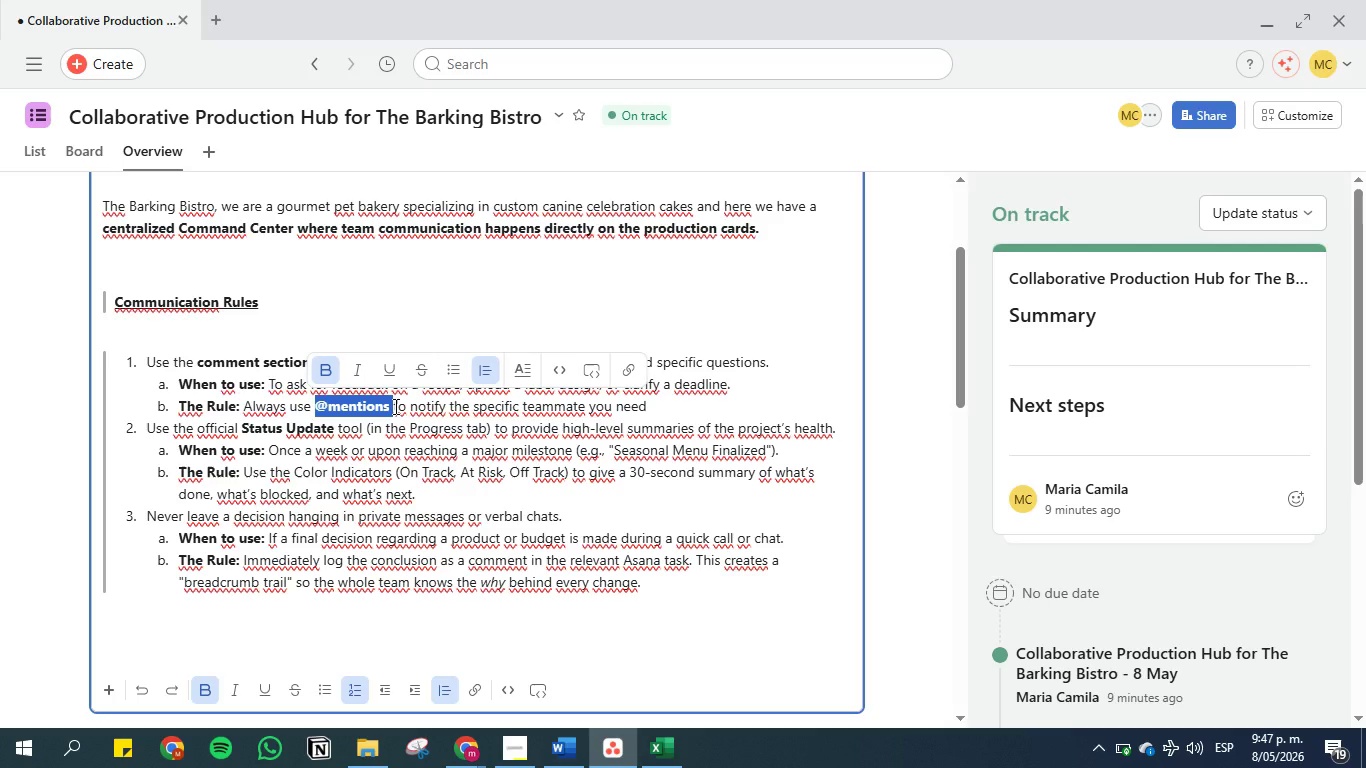 
key(Alt+Control+Q)
 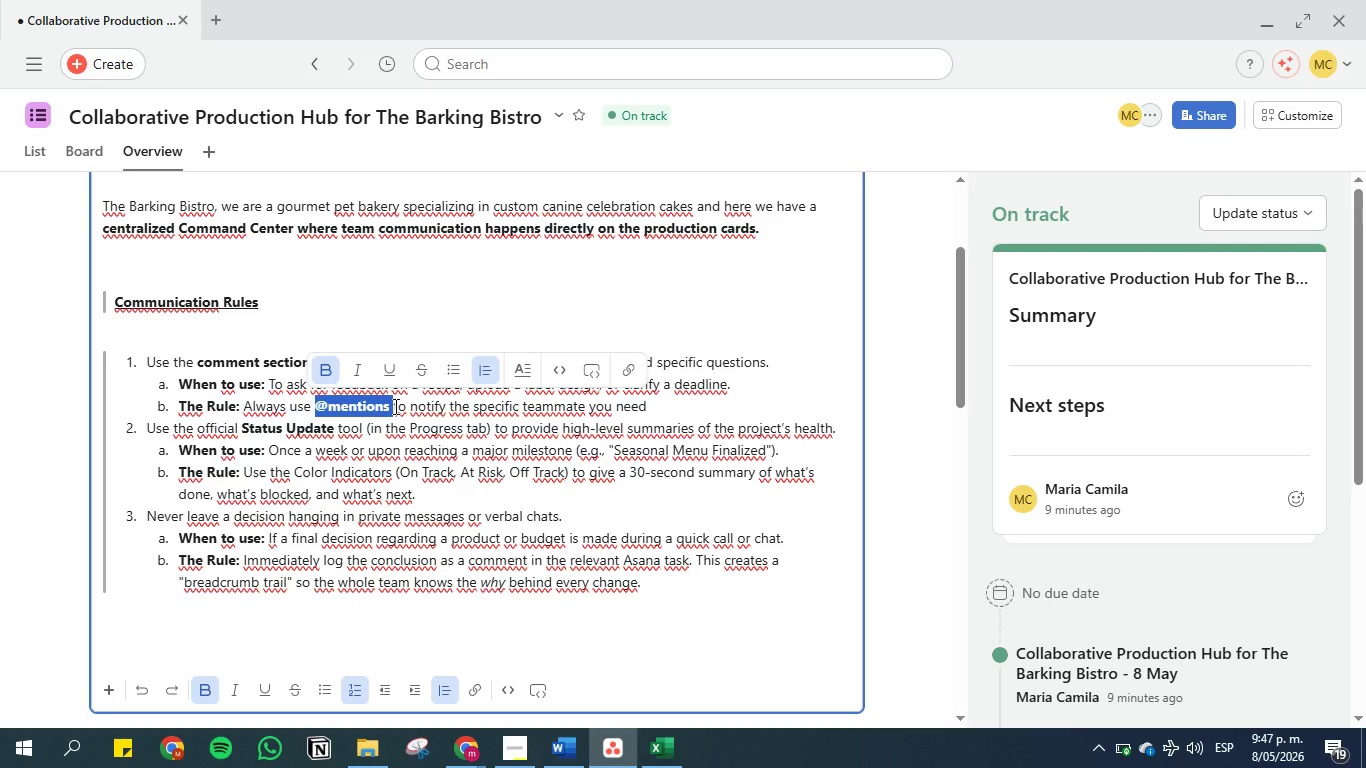 
hold_key(key=ControlLeft, duration=0.36)
 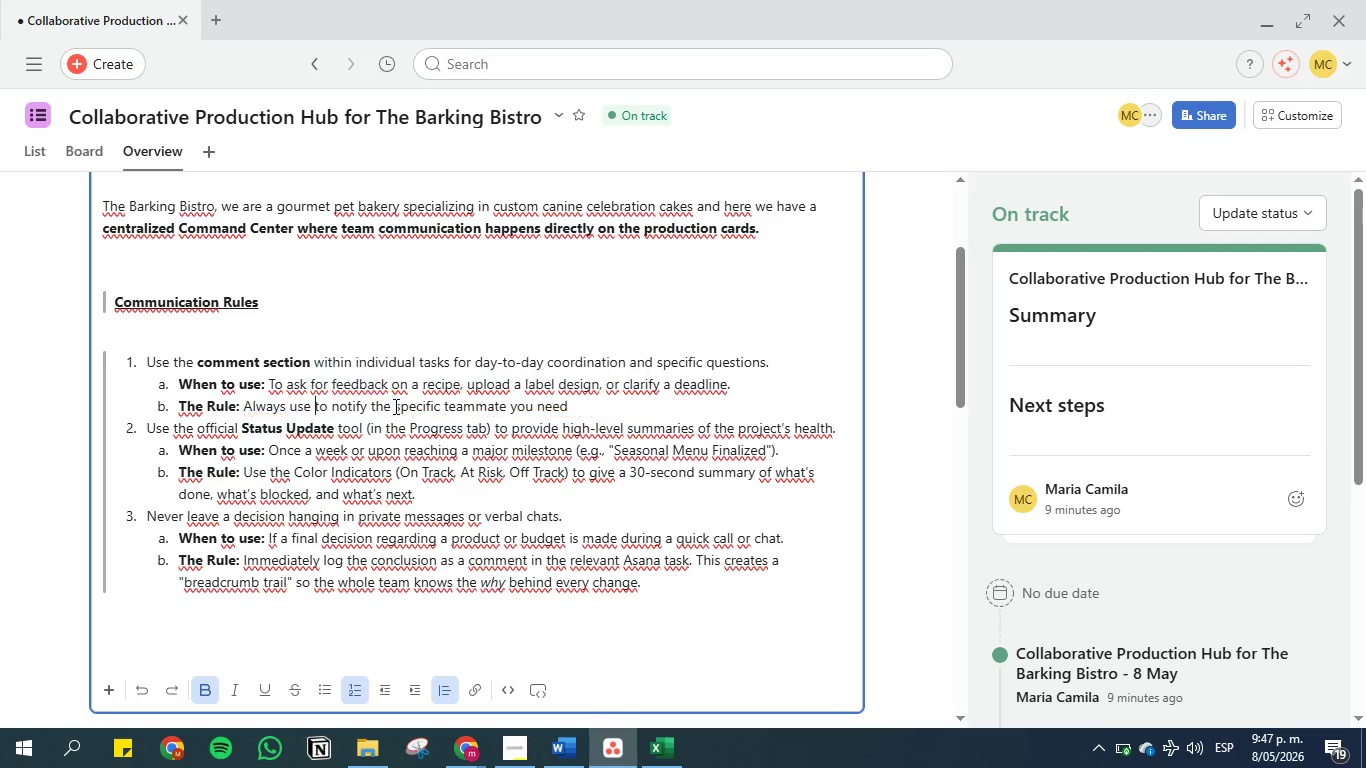 
hold_key(key=AltRight, duration=0.36)
 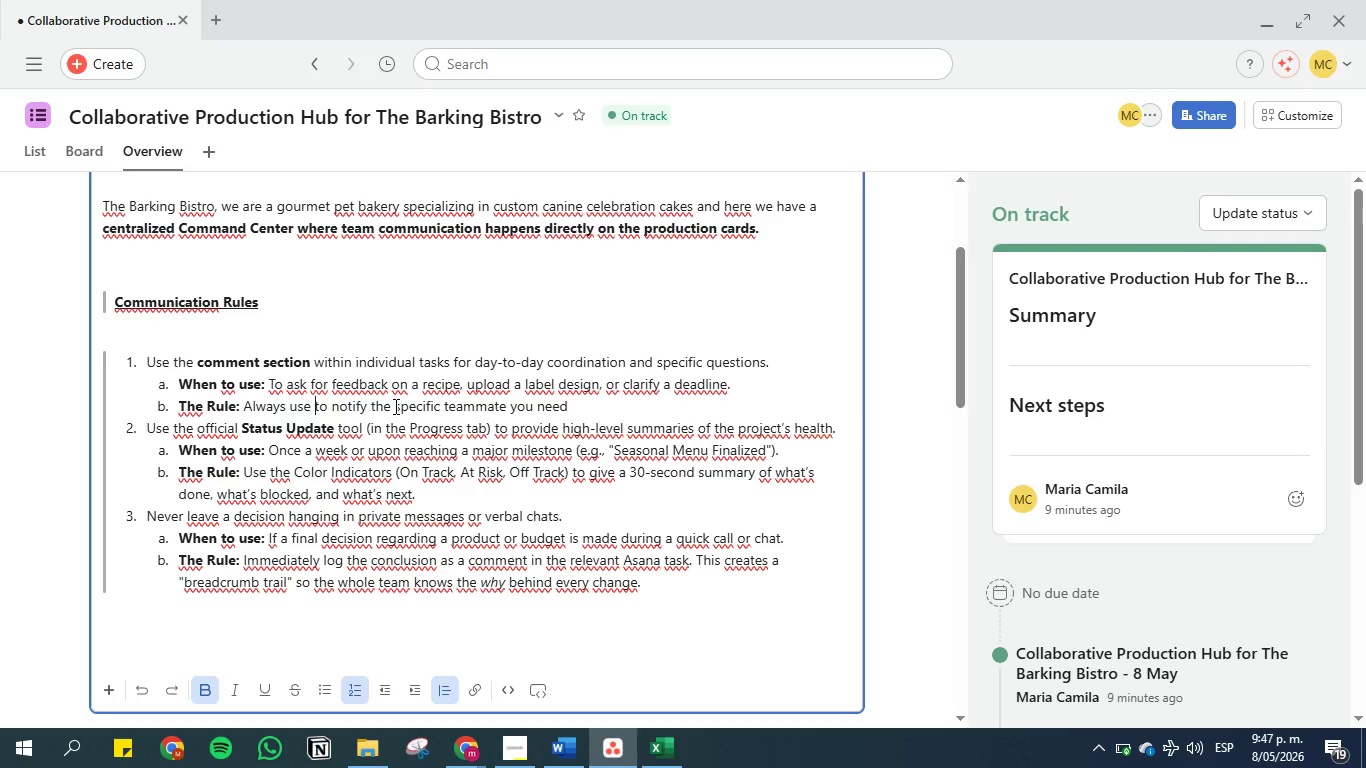 
key(Backspace)
 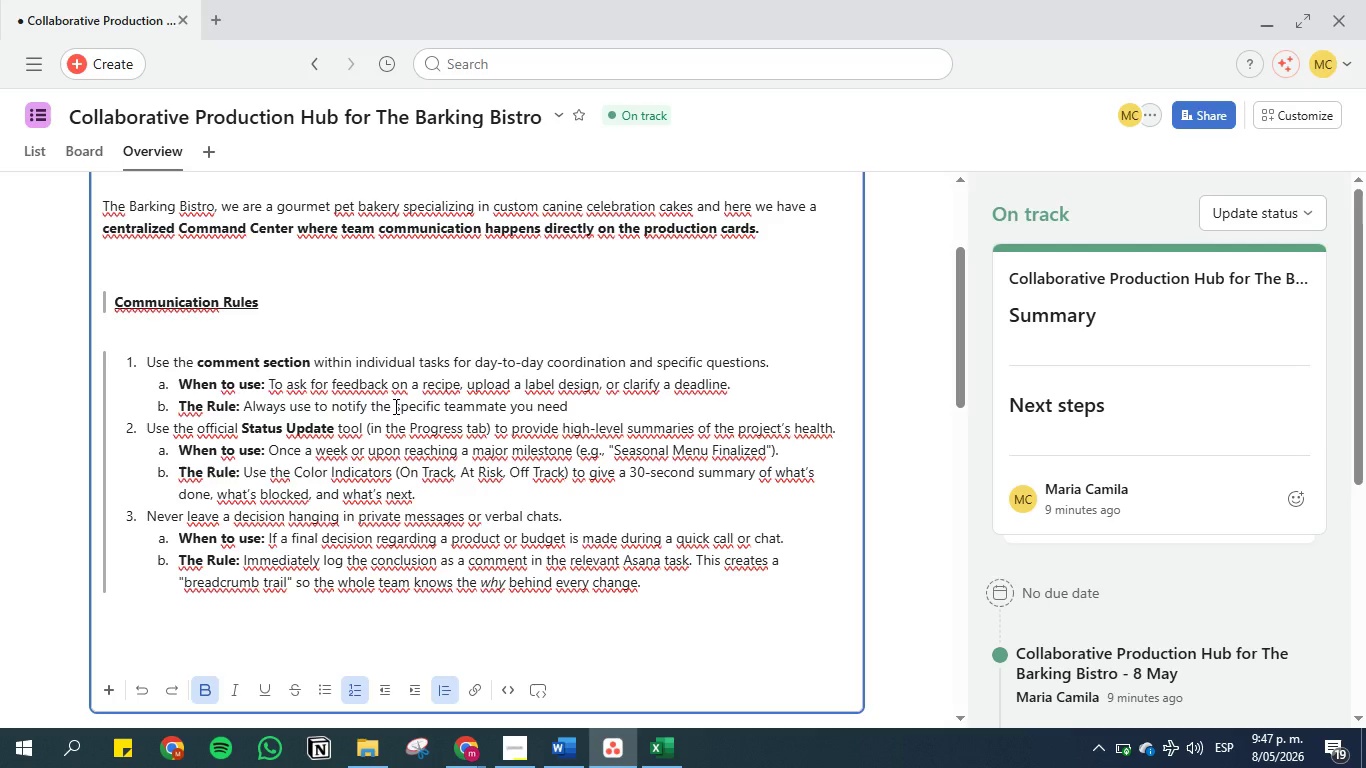 
key(Alt+Control+Q)
 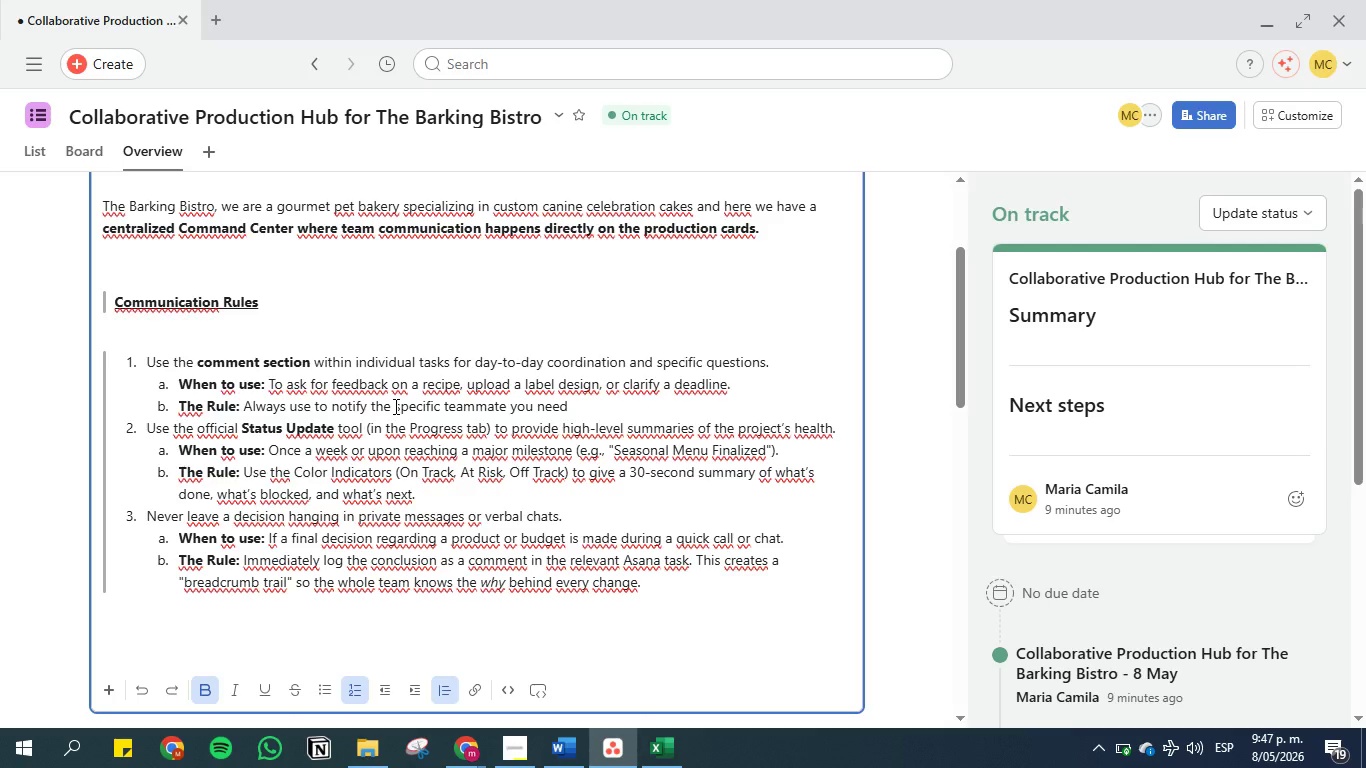 
key(Alt+Control+2)
 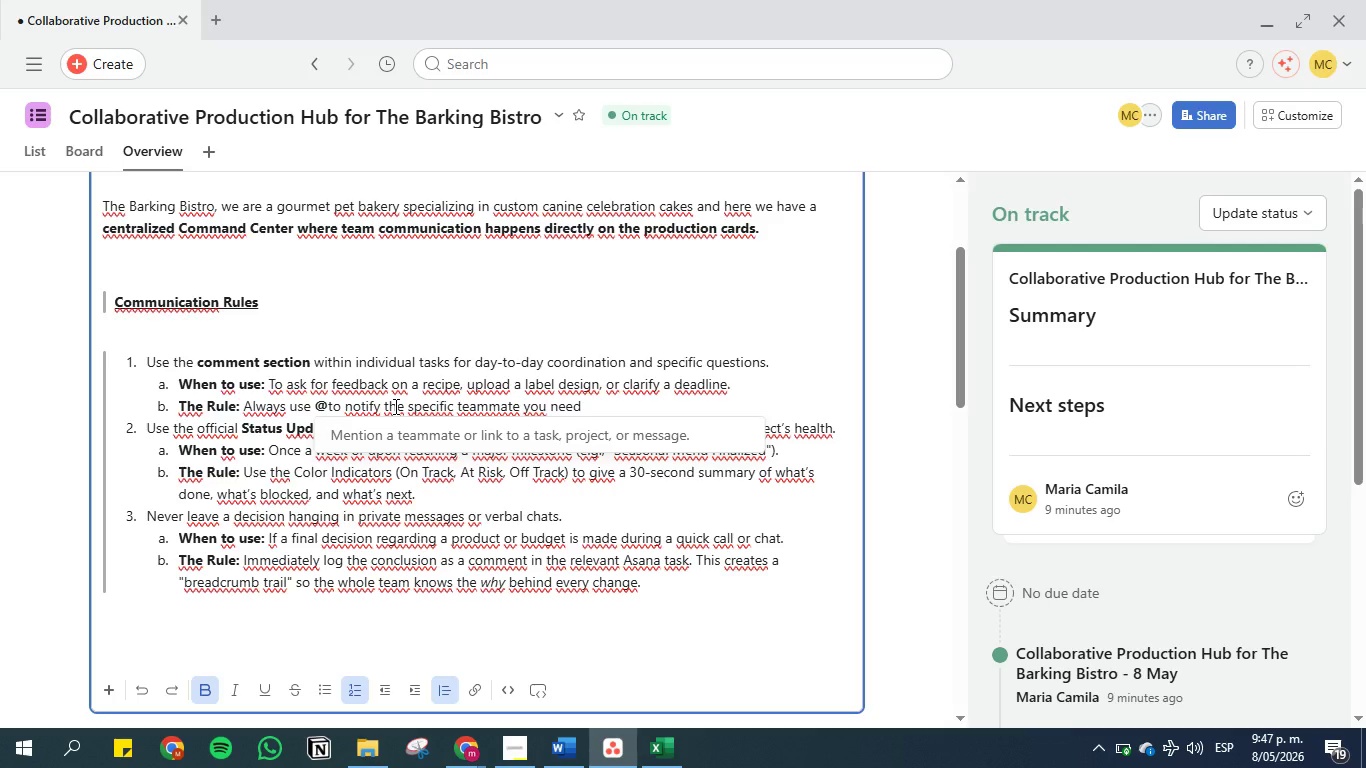 
type(n)
key(Backspace)
type(metons )
 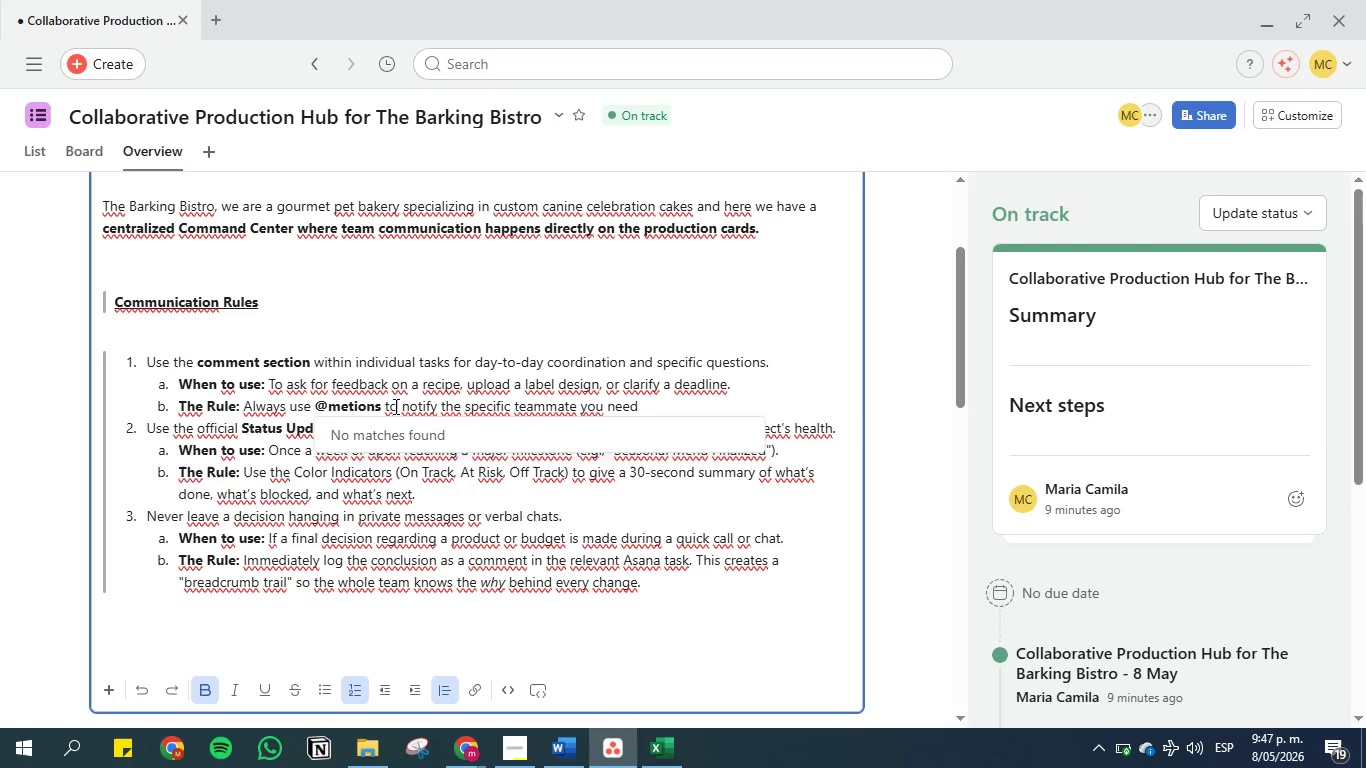 
hold_key(key=I, duration=0.31)
 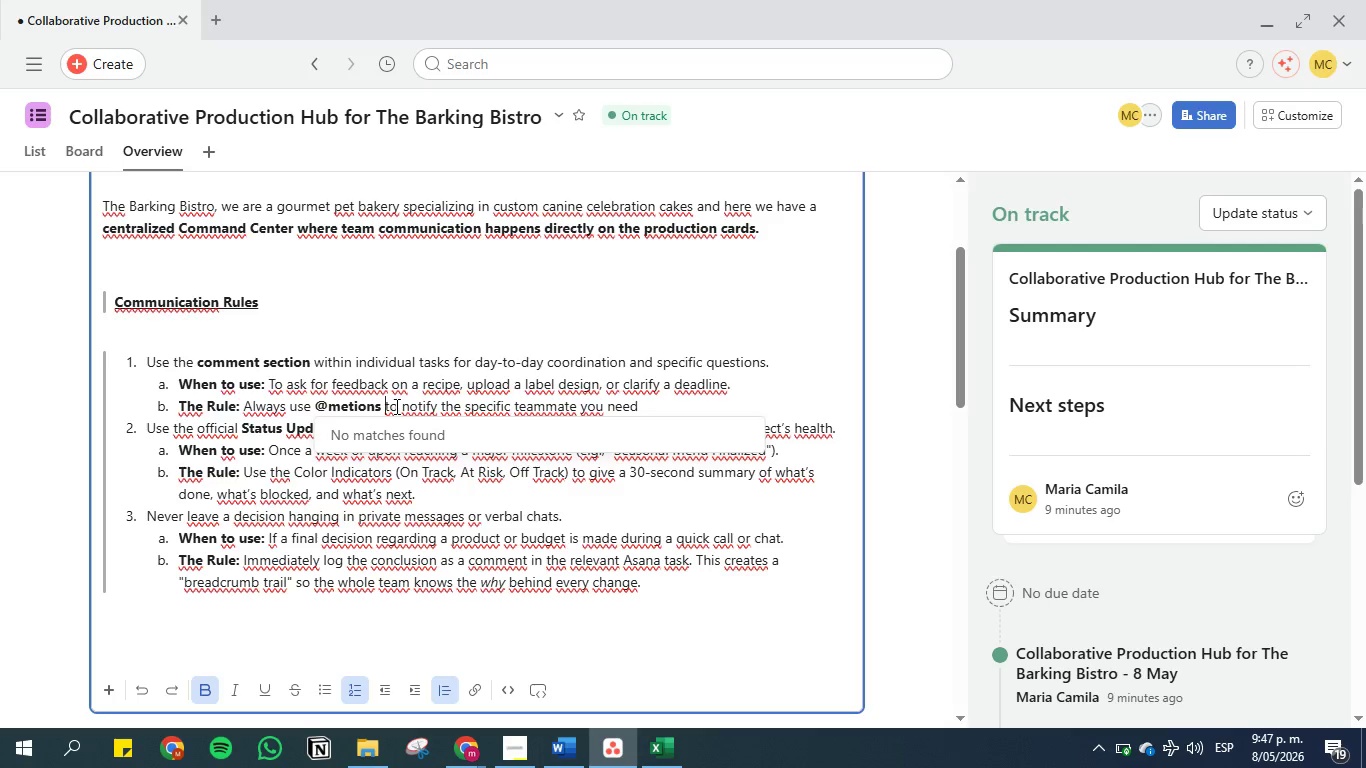 
left_click([441, 397])
 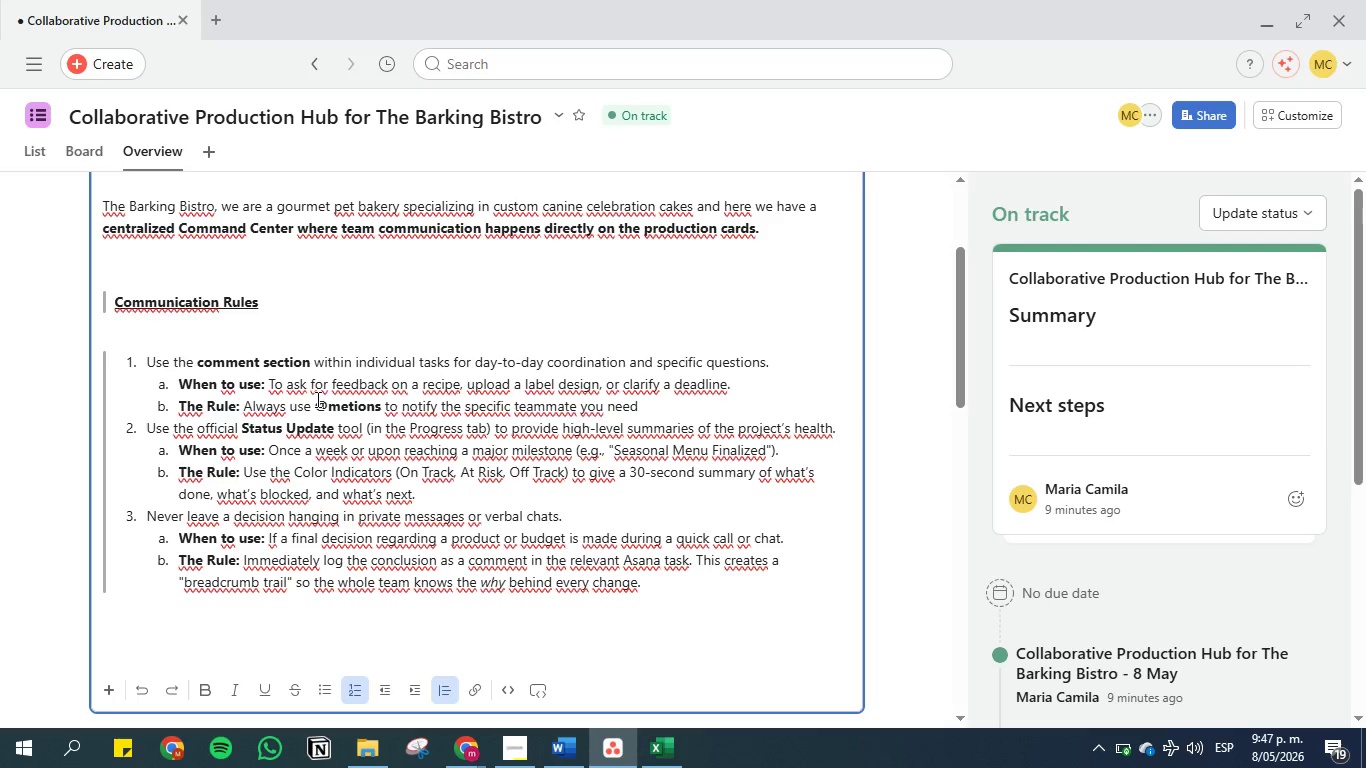 
left_click_drag(start_coordinate=[316, 399], to_coordinate=[384, 404])
 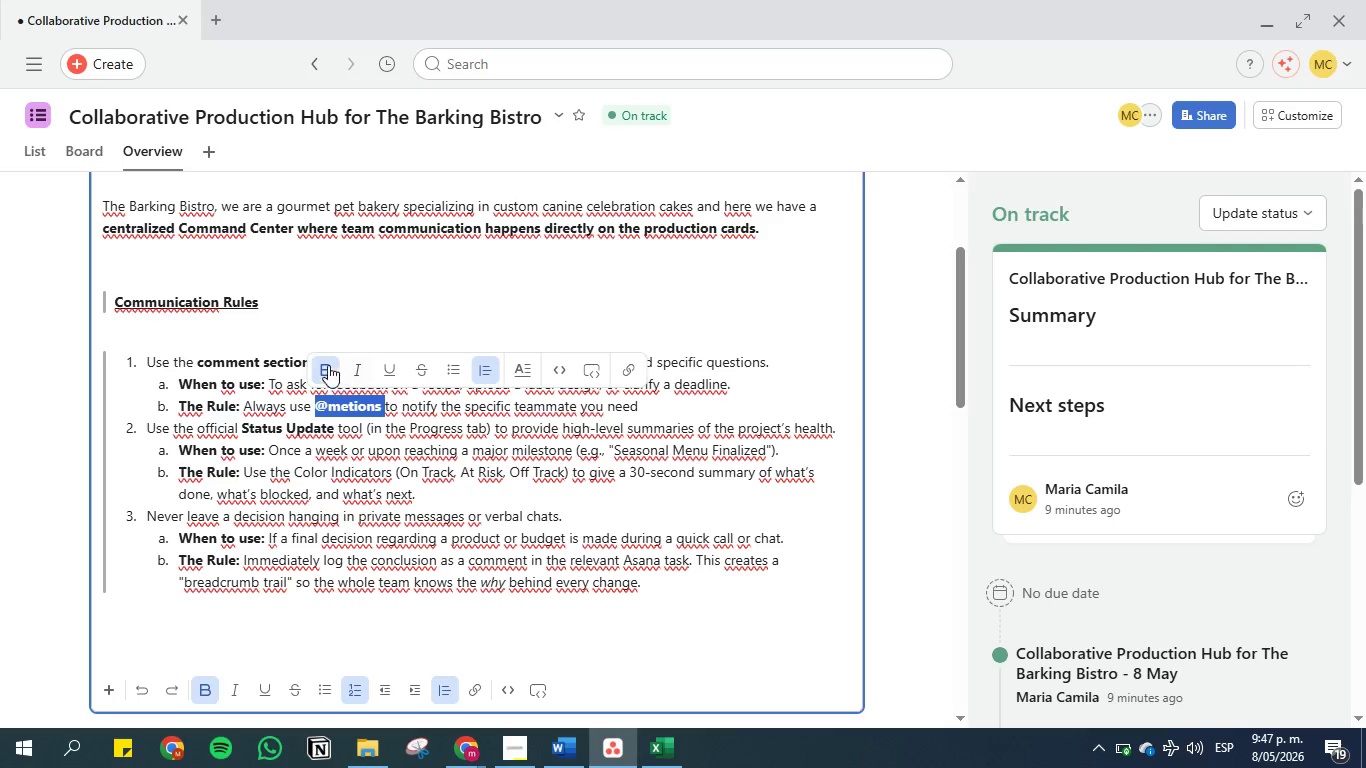 
left_click([324, 363])
 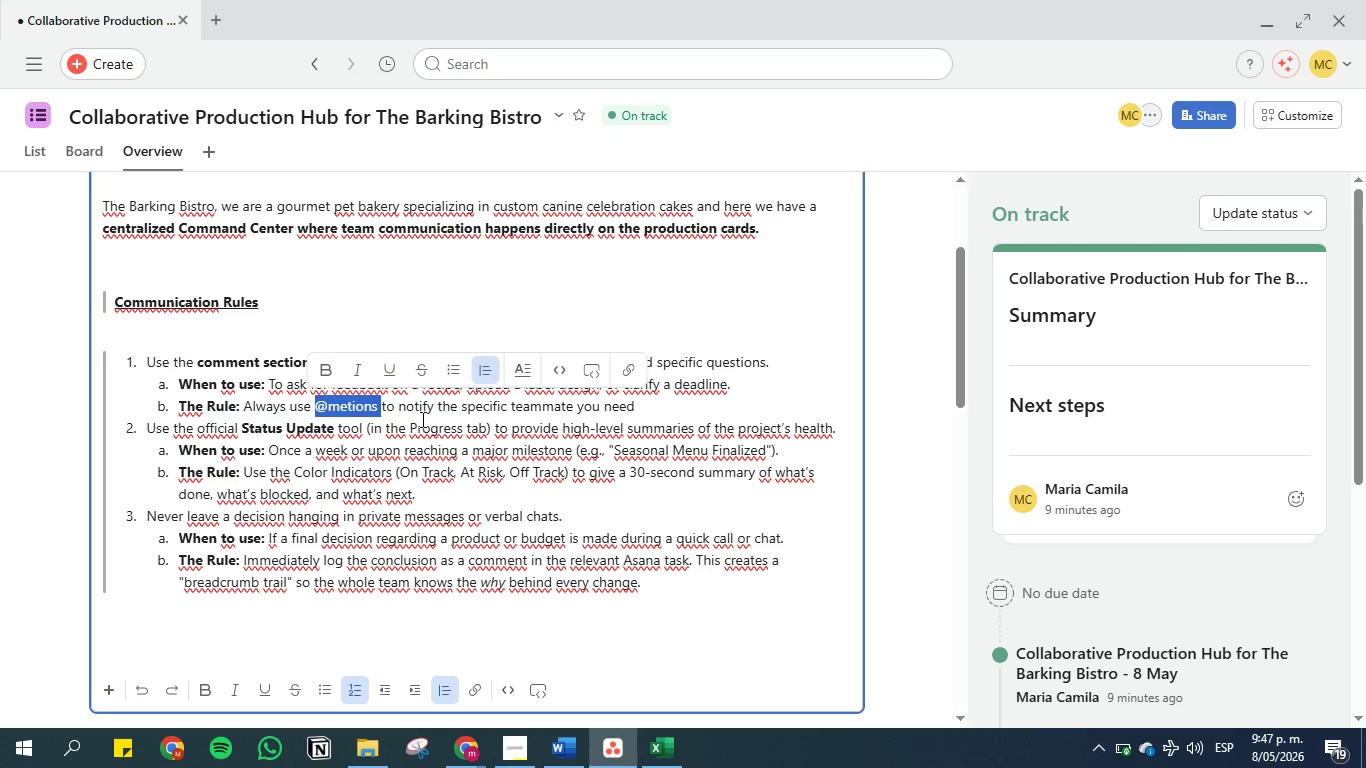 
left_click([423, 406])
 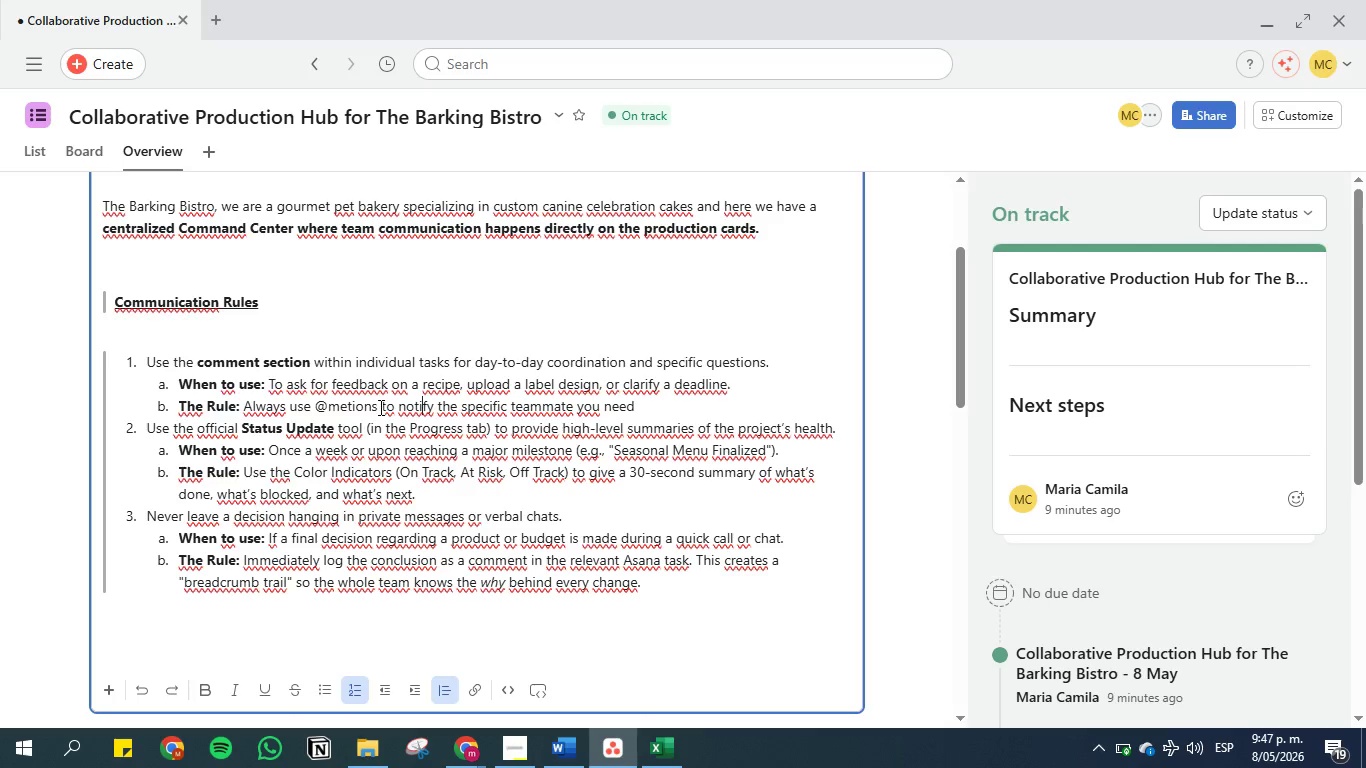 
left_click_drag(start_coordinate=[376, 407], to_coordinate=[330, 407])
 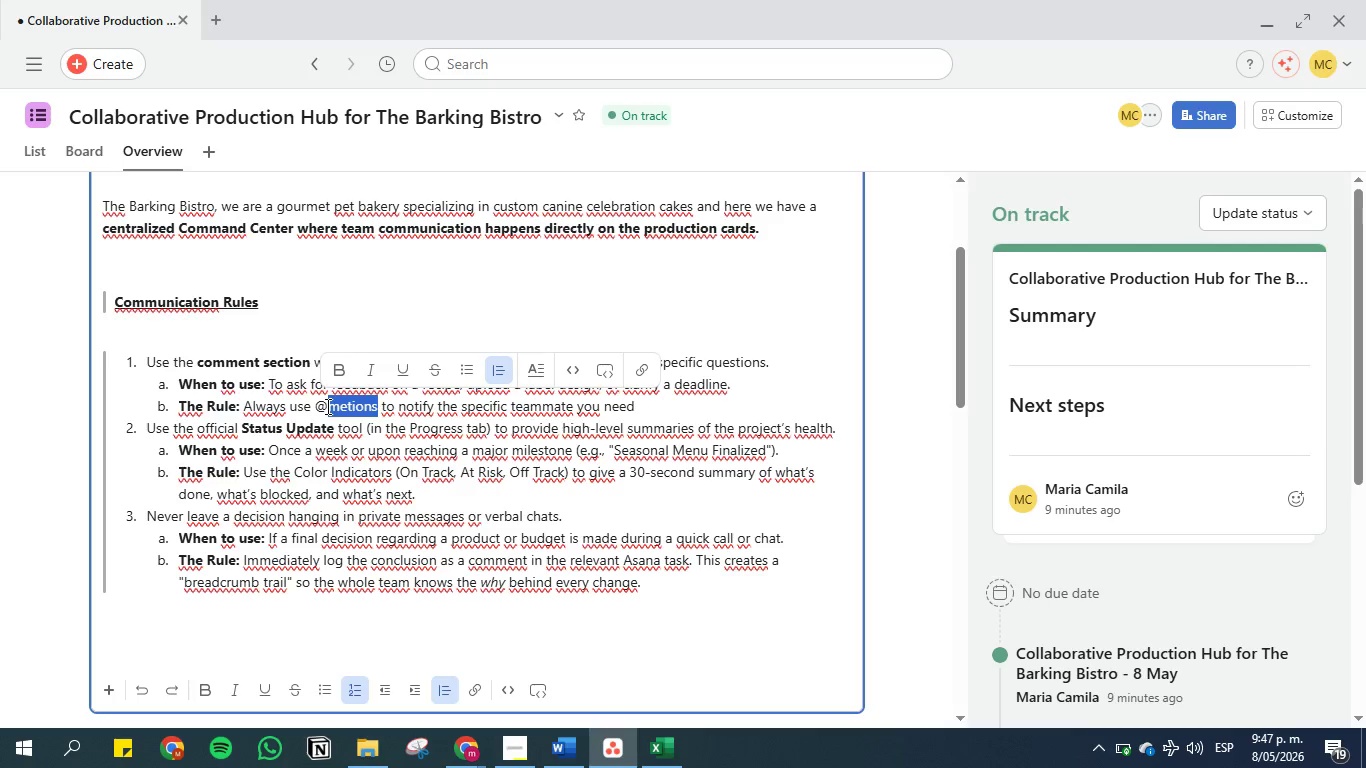 
type(nameof t)
key(Backspace)
type(t)
key(Backspace)
key(Backspace)
type(thetemamember)
 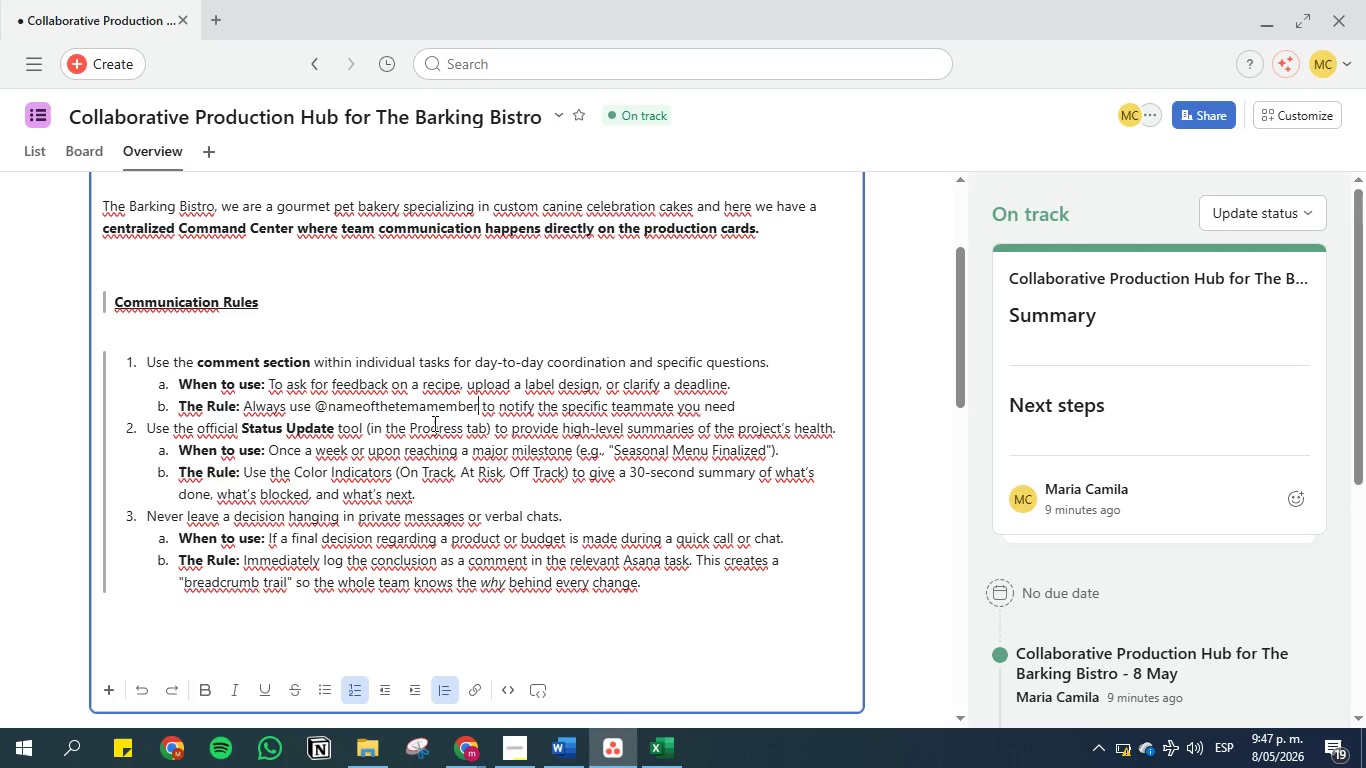 
wait(11.22)
 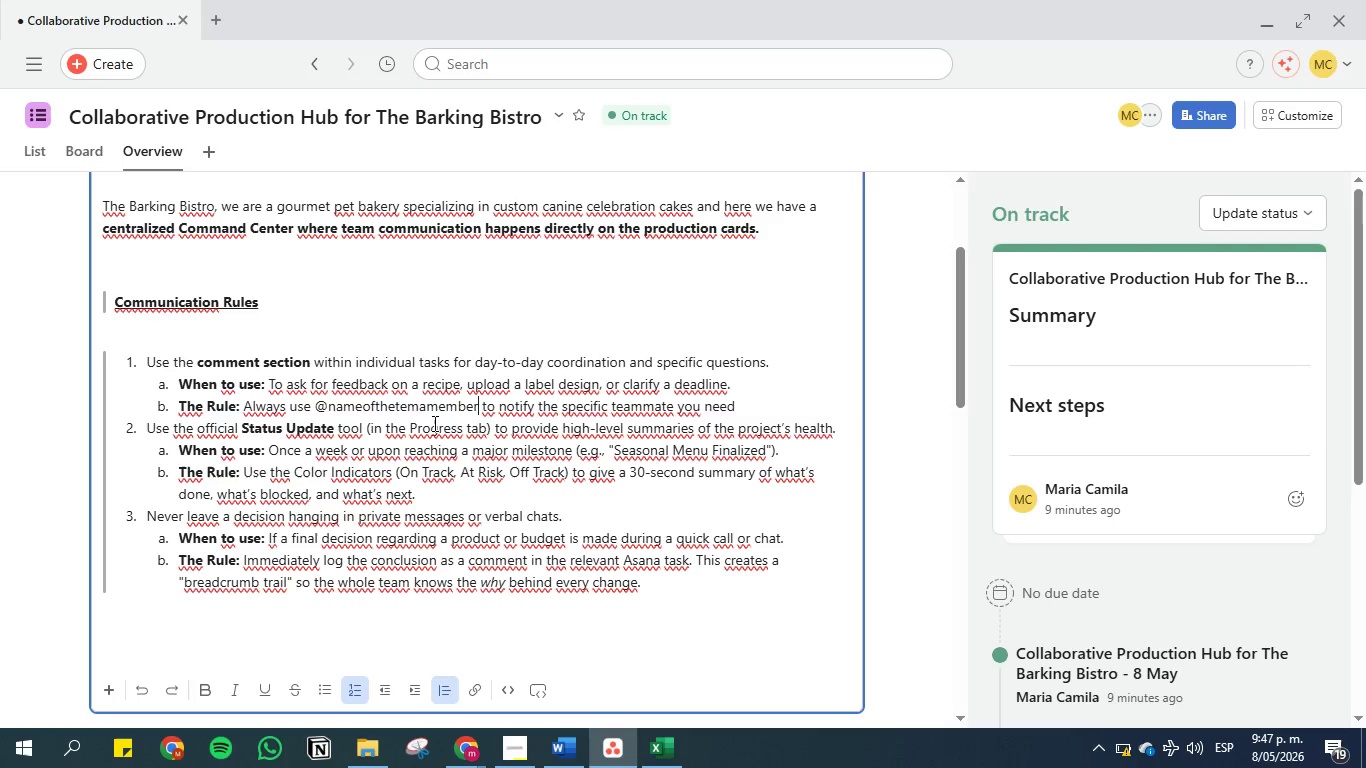 
left_click_drag(start_coordinate=[394, 467], to_coordinate=[572, 472])
 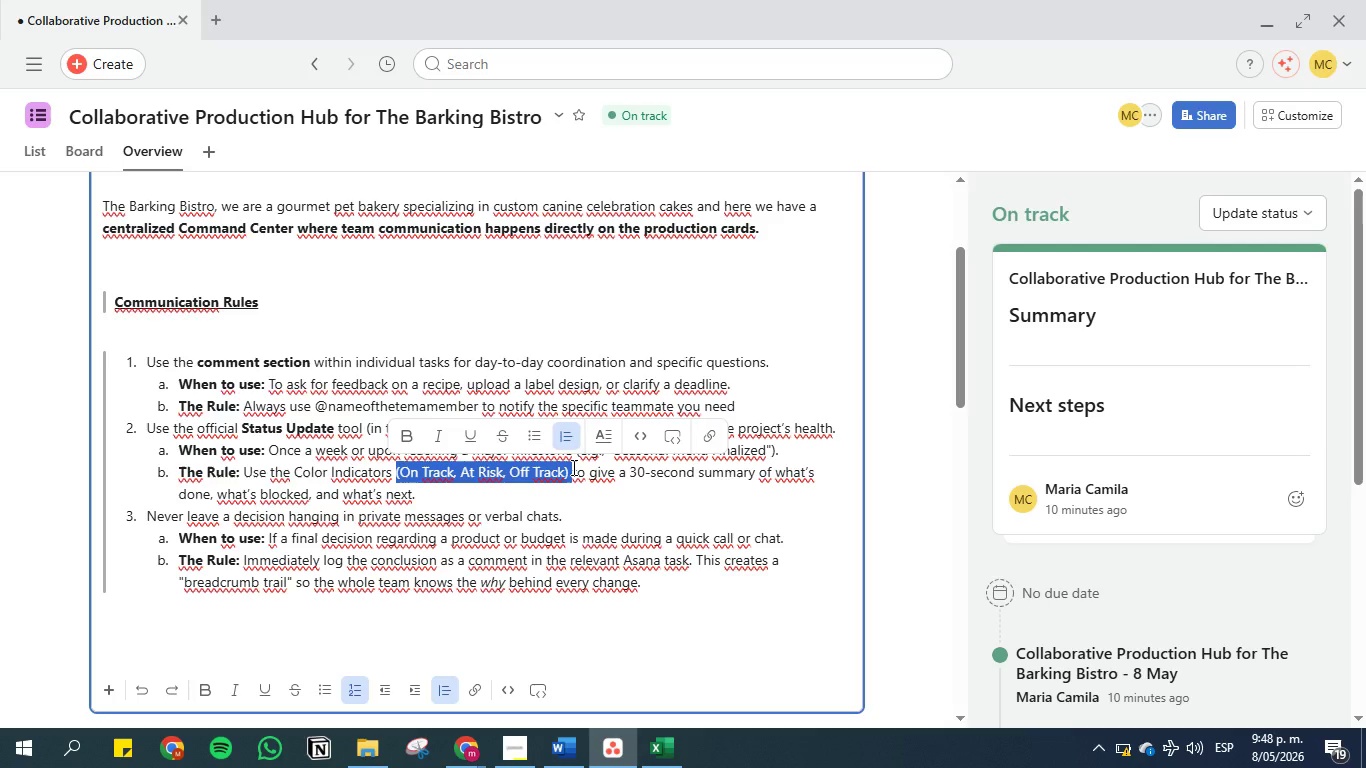 
wait(5.56)
 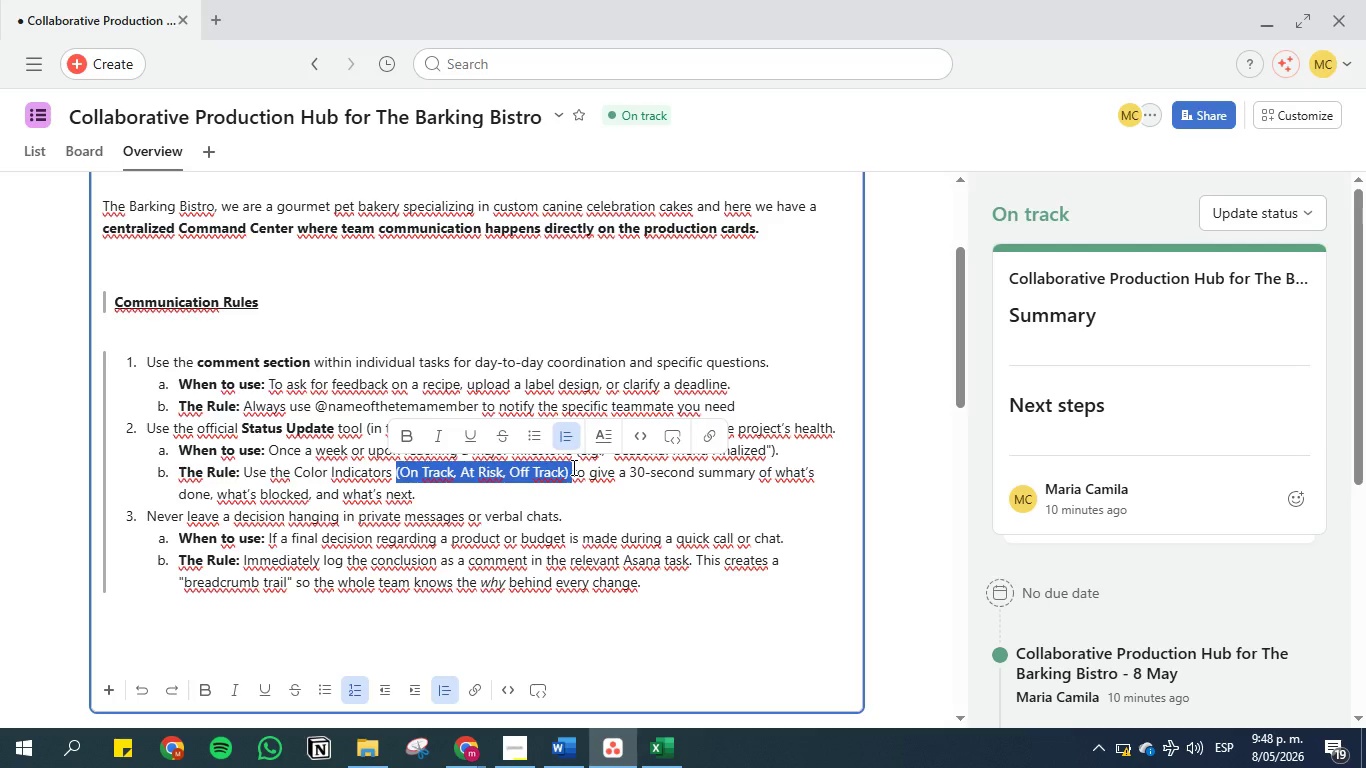 
left_click([481, 514])
 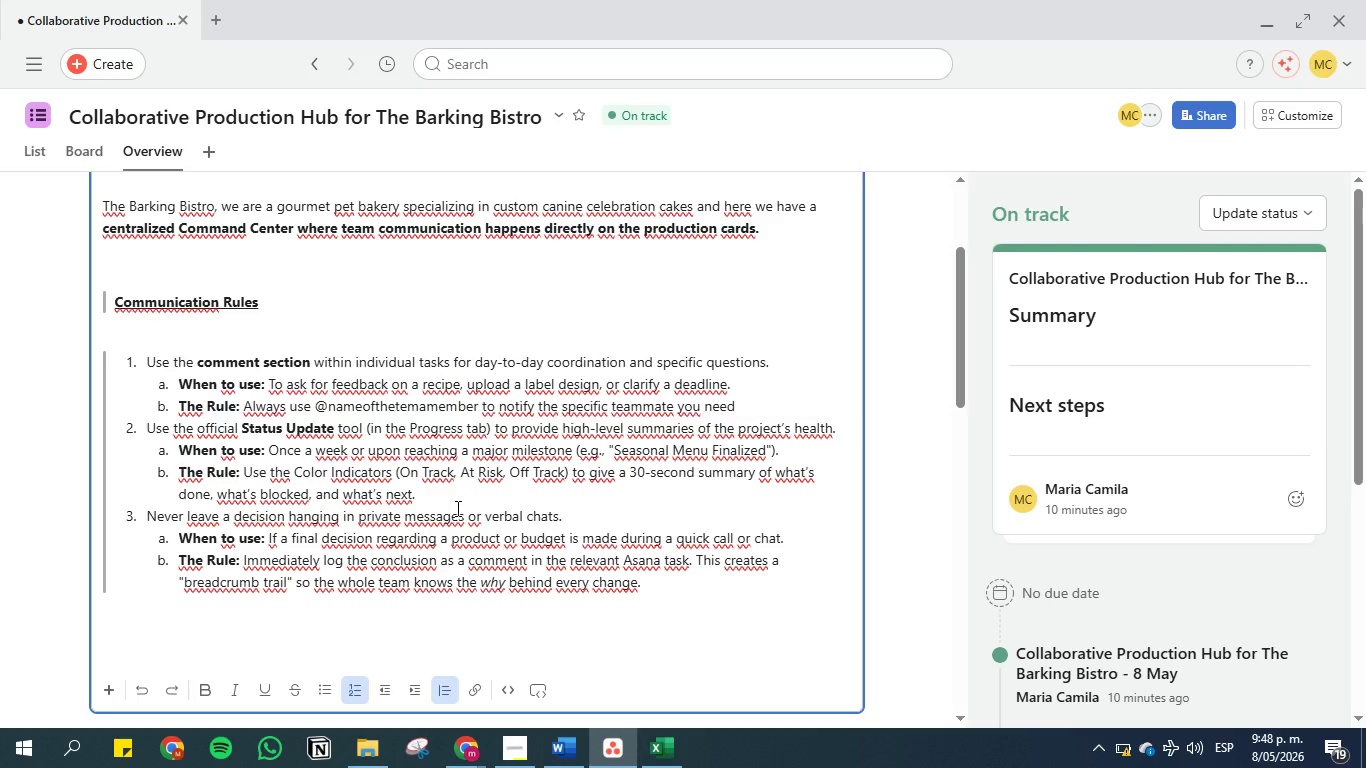 
scroll: coordinate [444, 501], scroll_direction: up, amount: 2.0
 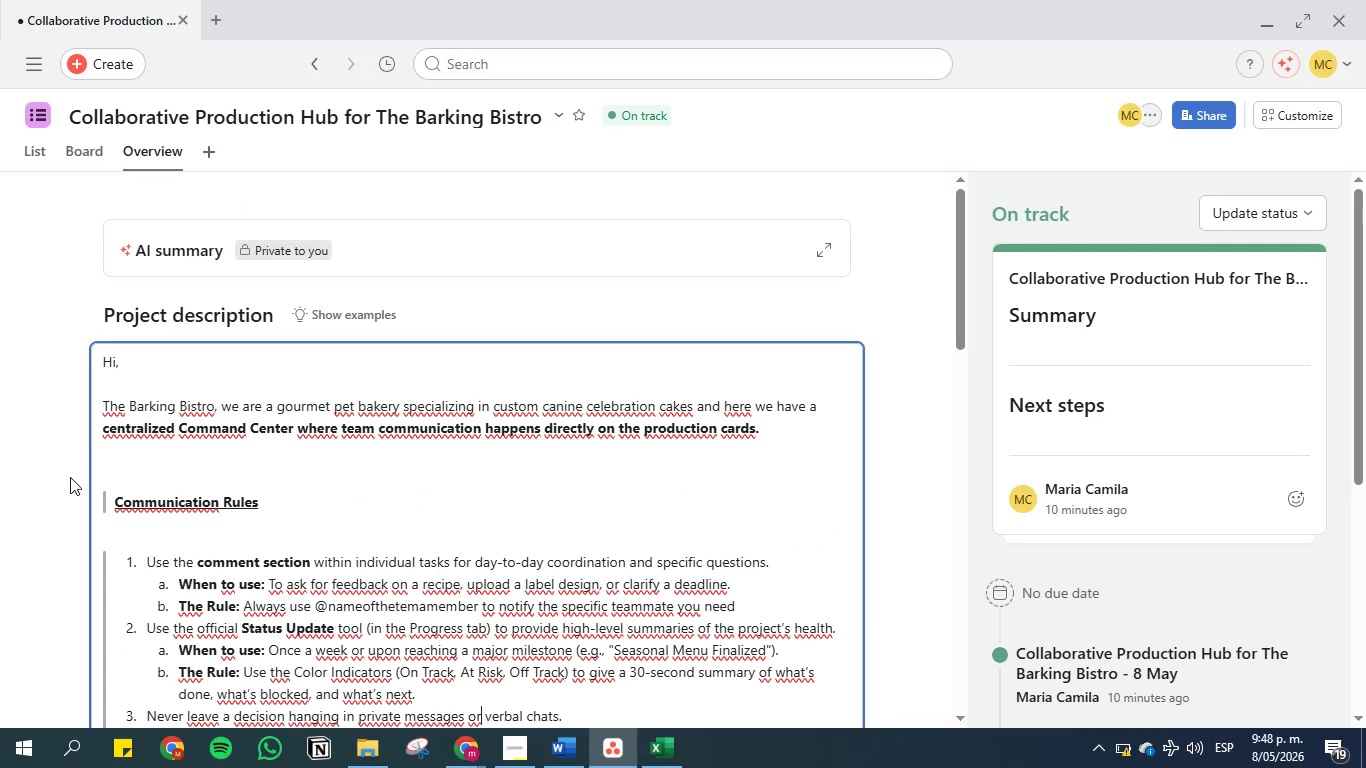 
left_click([41, 494])
 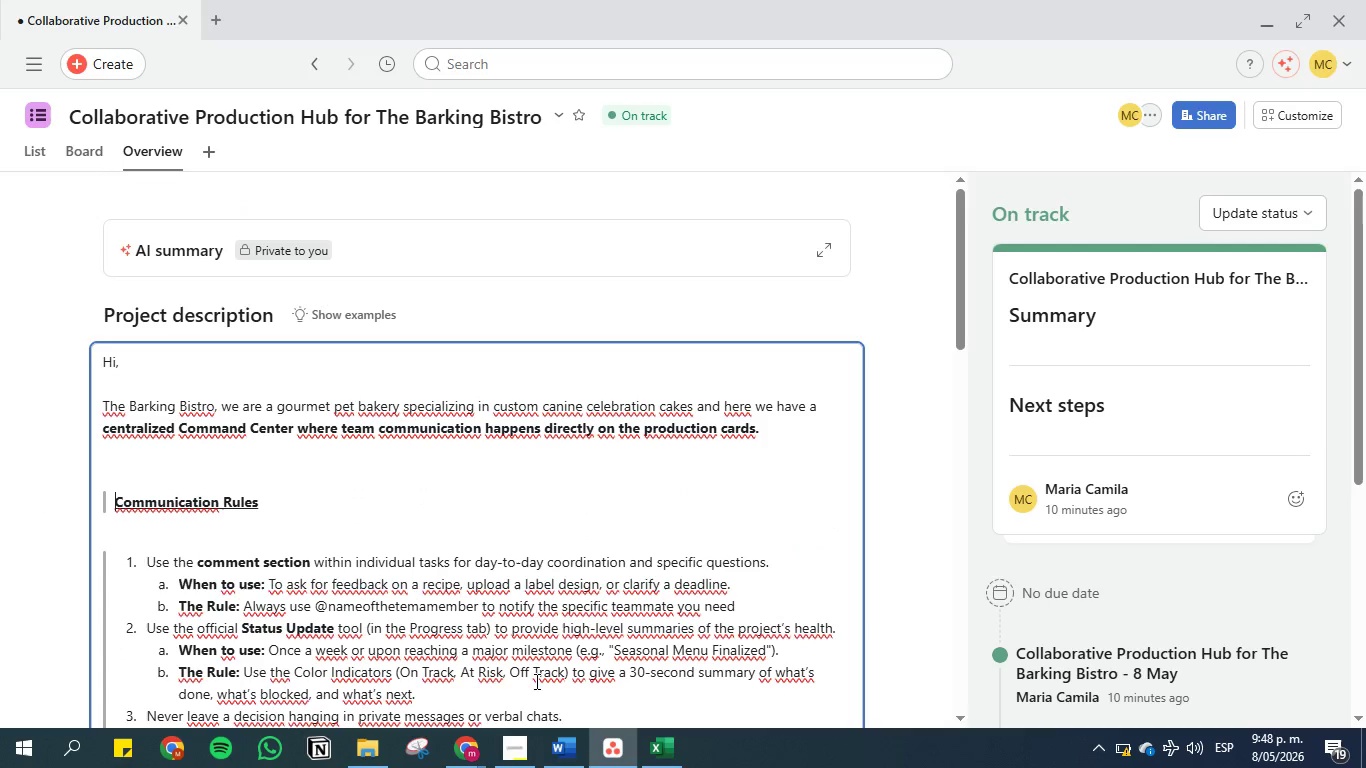 
left_click([571, 751])
 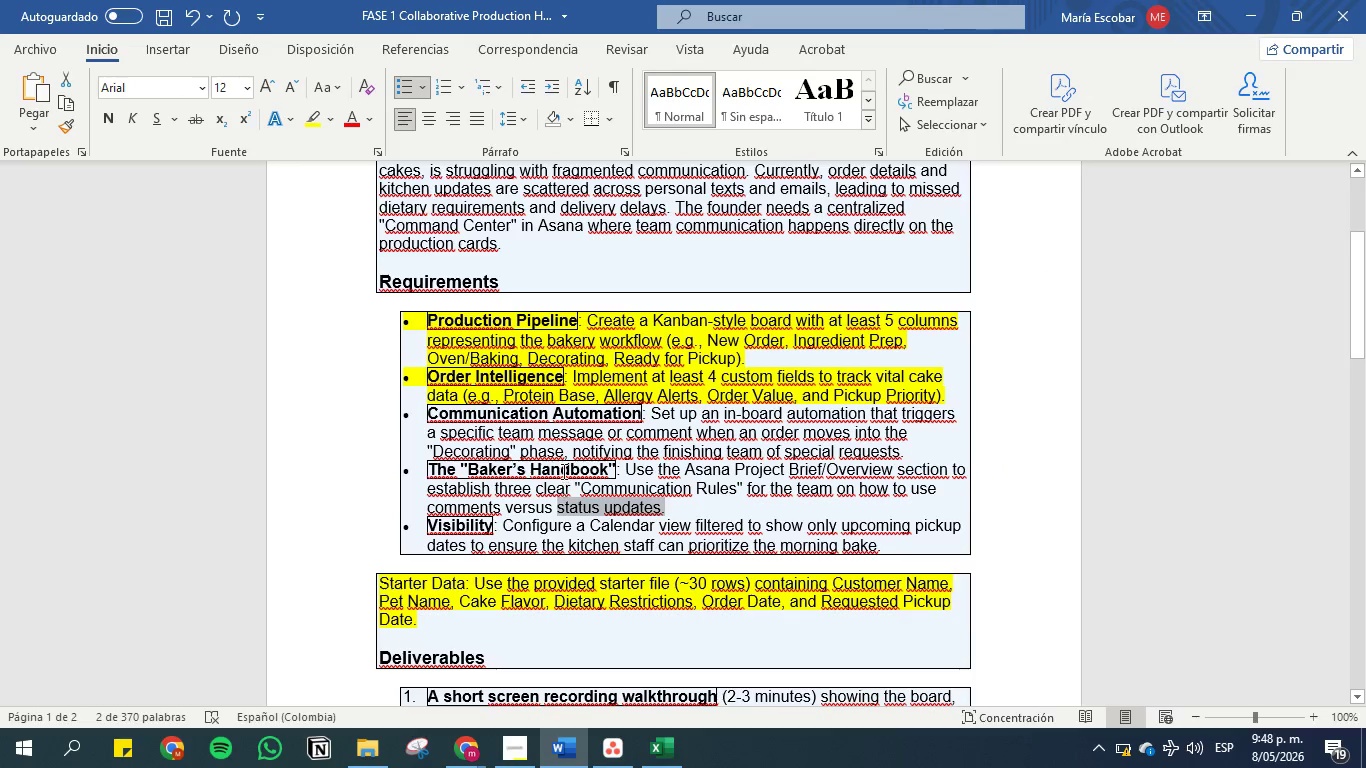 
left_click([561, 455])
 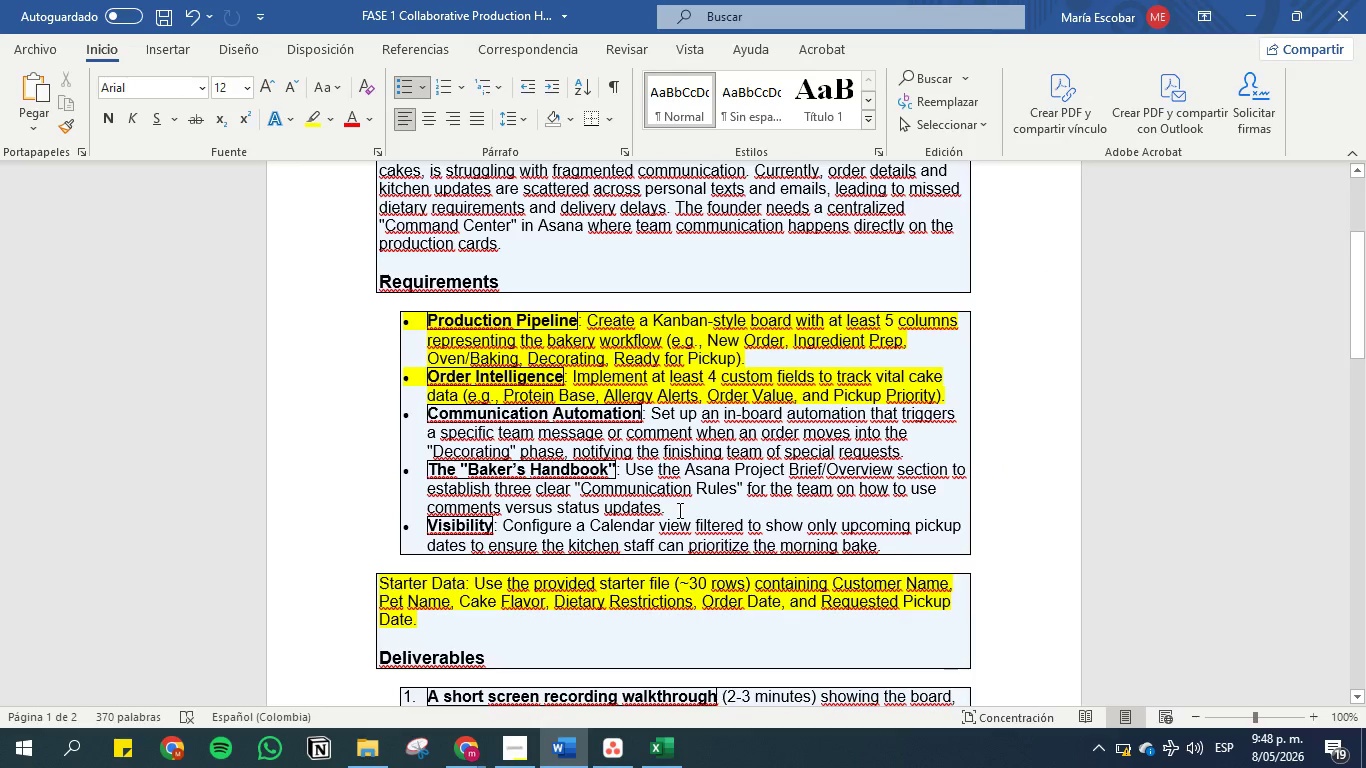 
left_click_drag(start_coordinate=[678, 510], to_coordinate=[405, 462])
 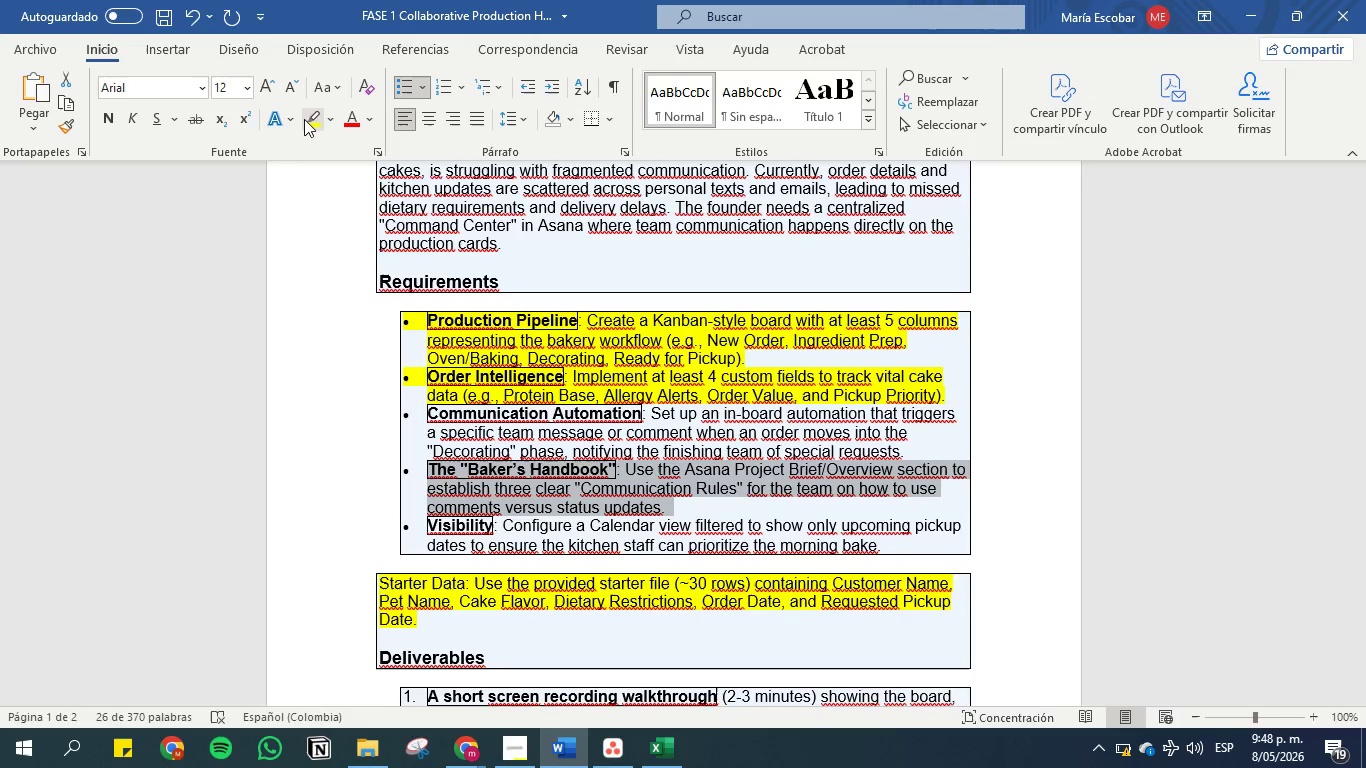 
left_click([306, 119])
 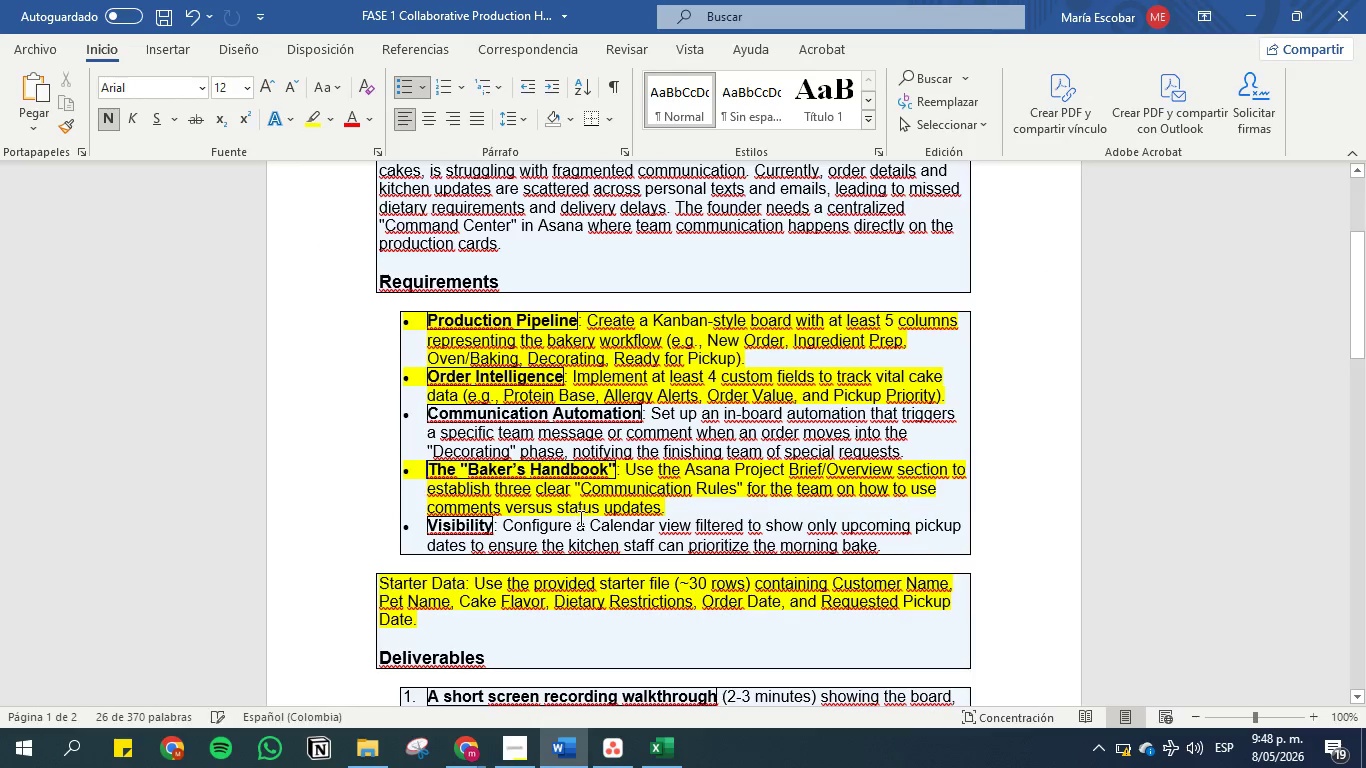 
left_click([579, 518])
 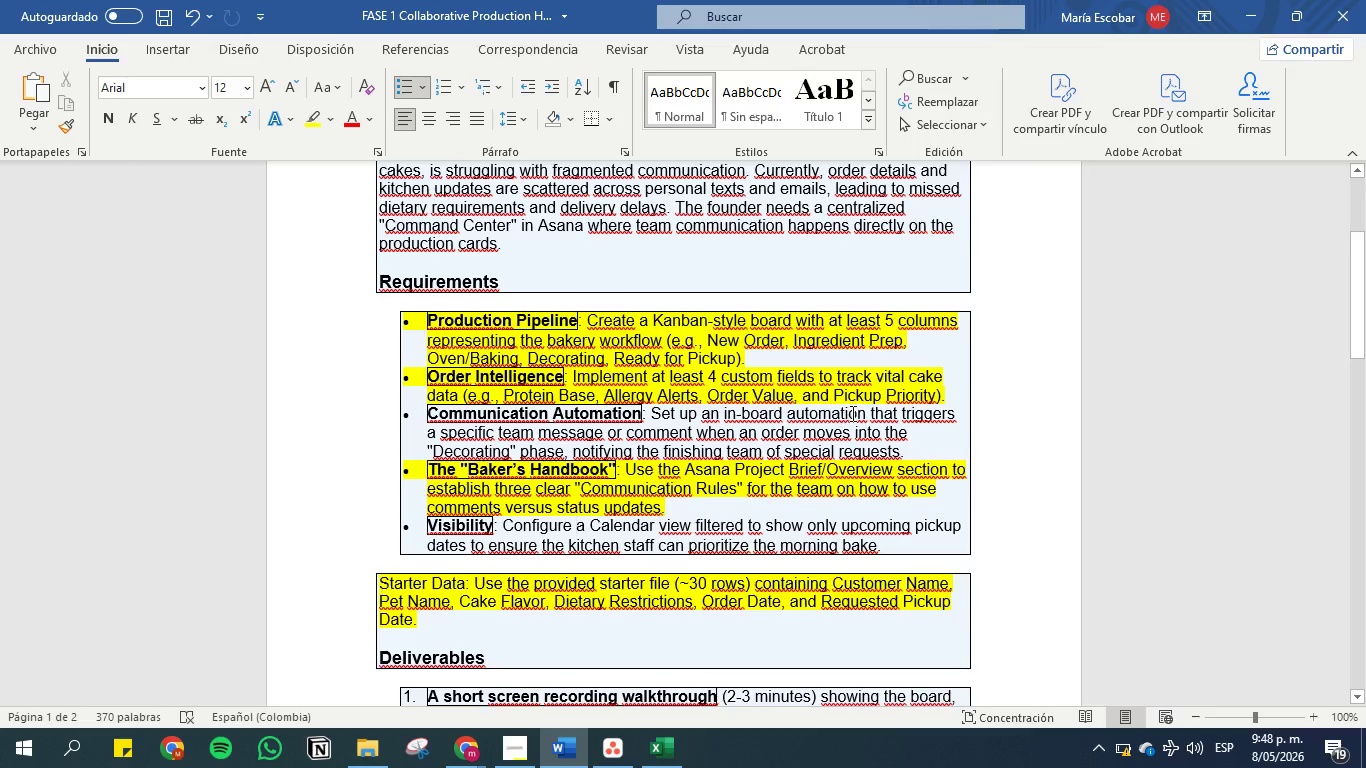 
wait(6.62)
 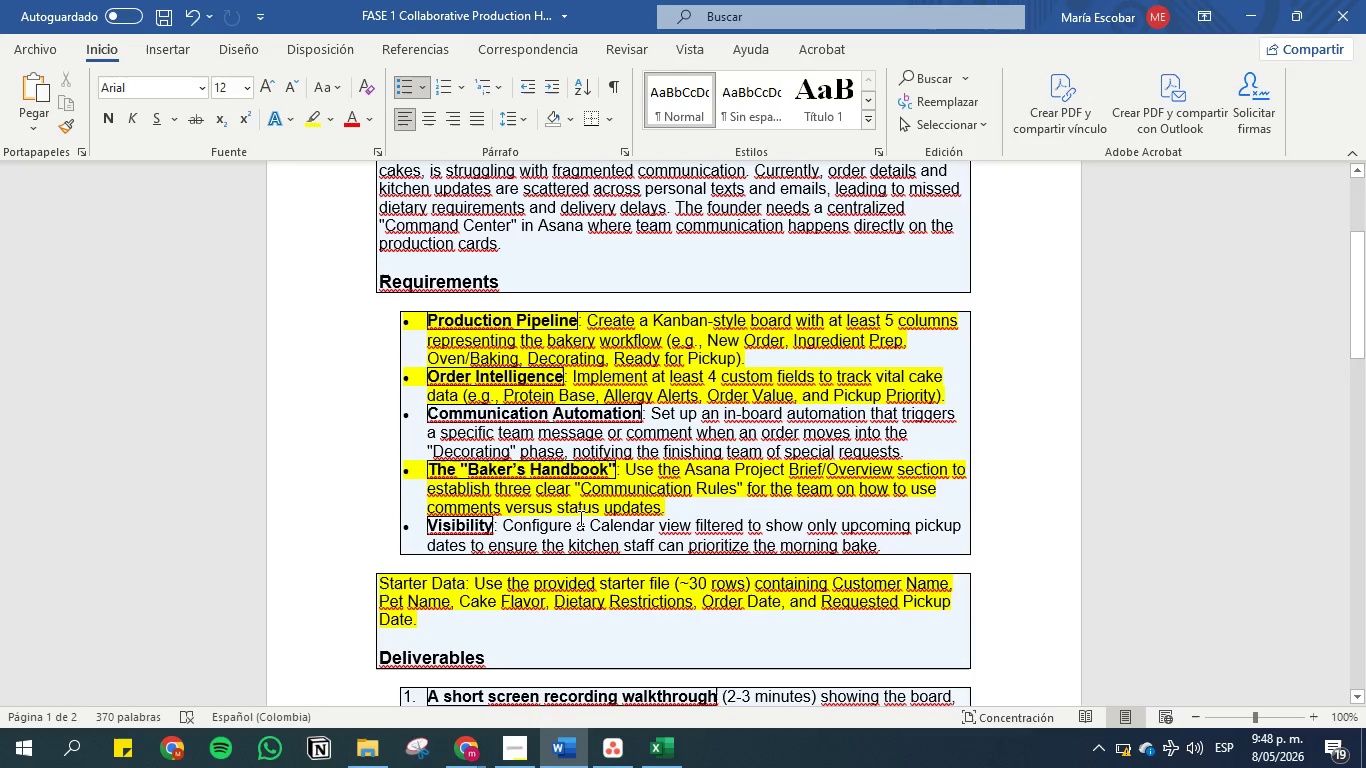 
left_click_drag(start_coordinate=[900, 413], to_coordinate=[932, 451])
 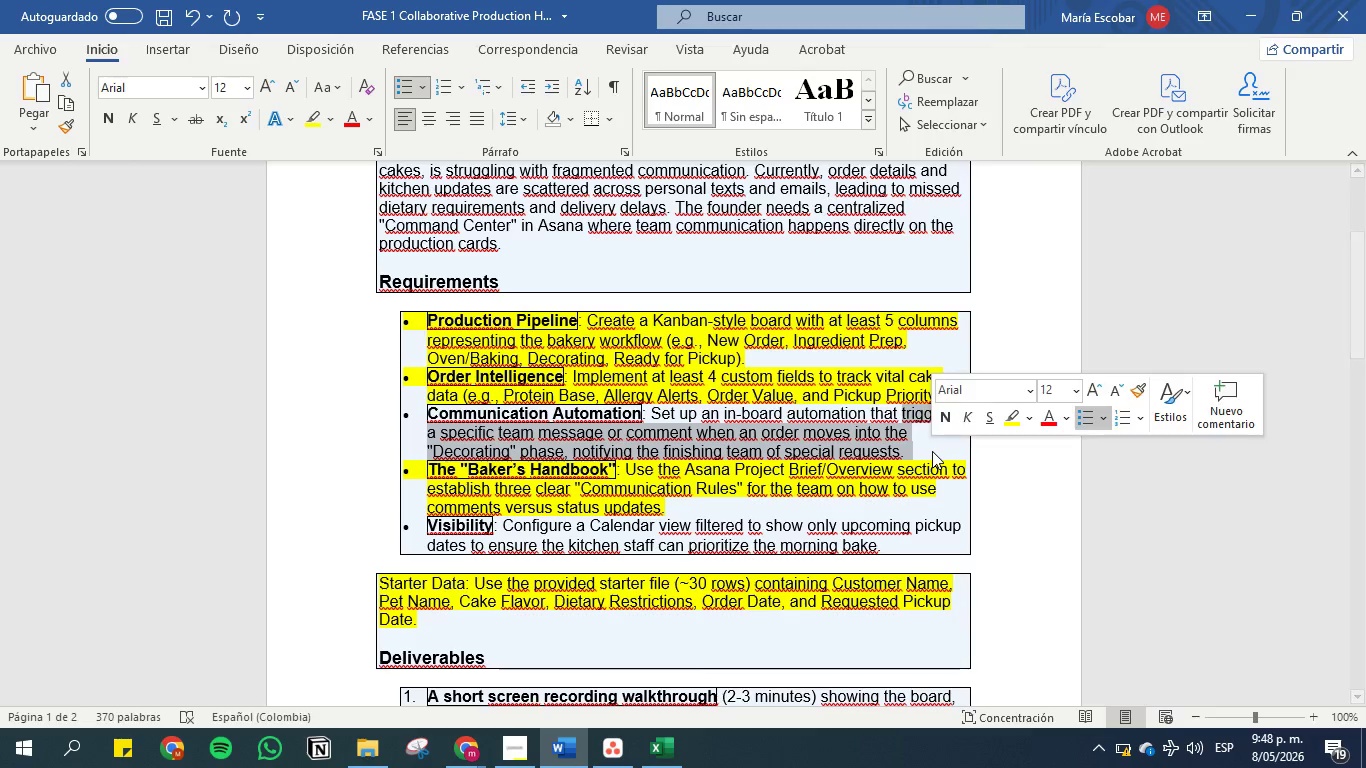 
key(Control+C)
 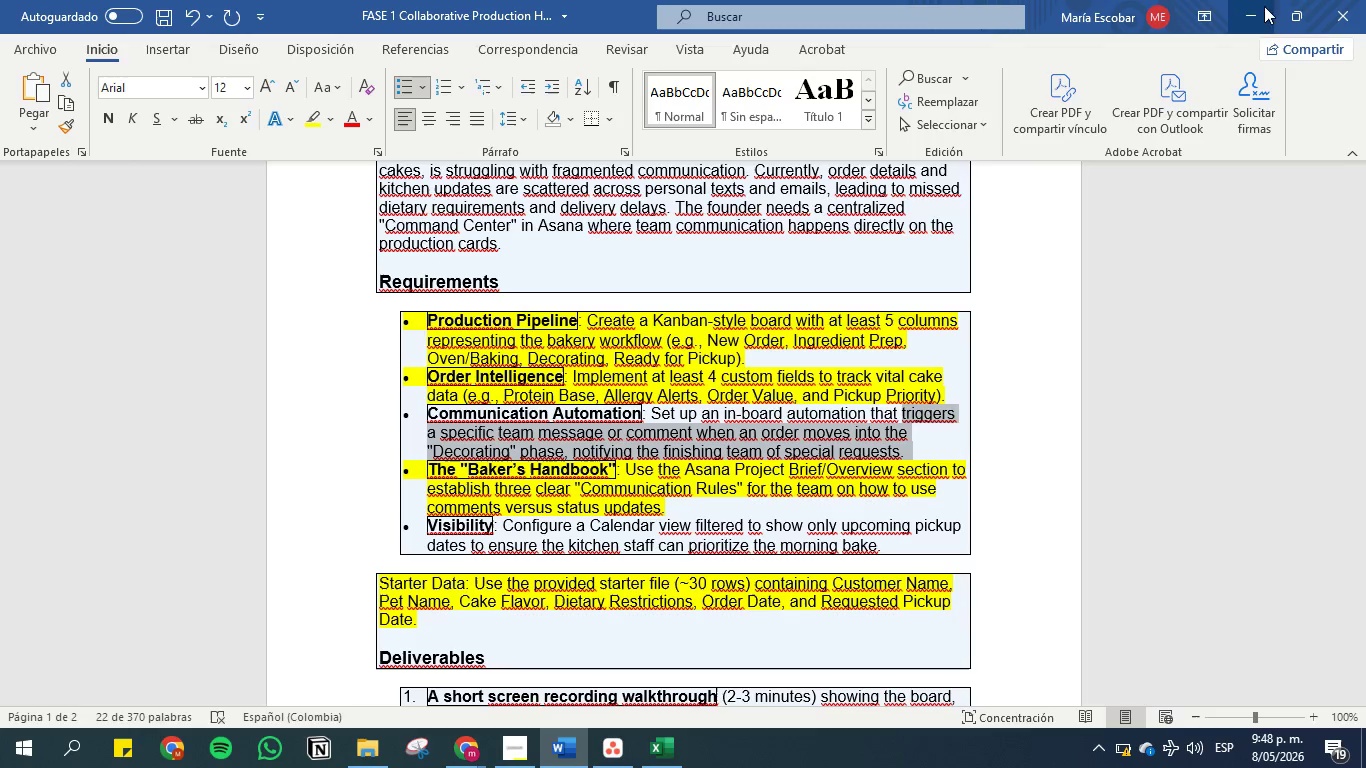 
left_click([1248, 20])
 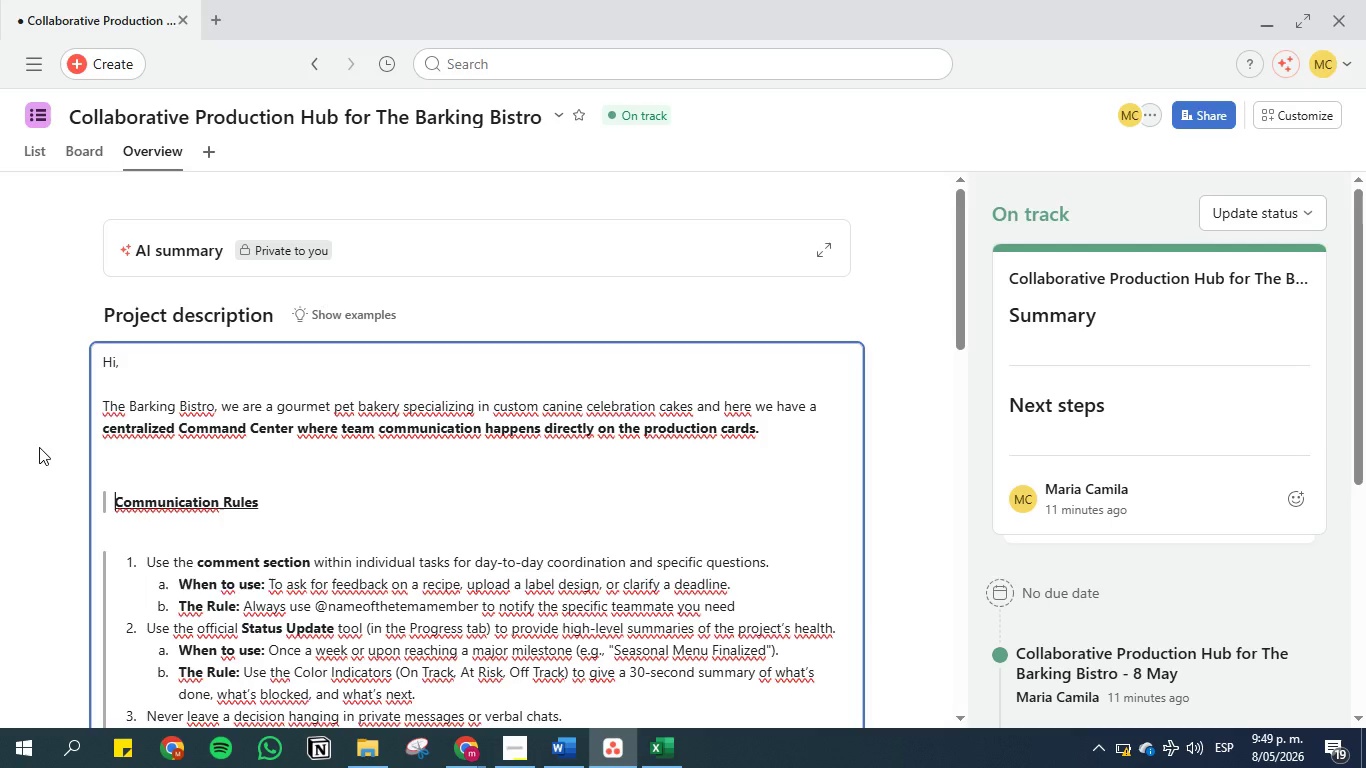 
wait(65.86)
 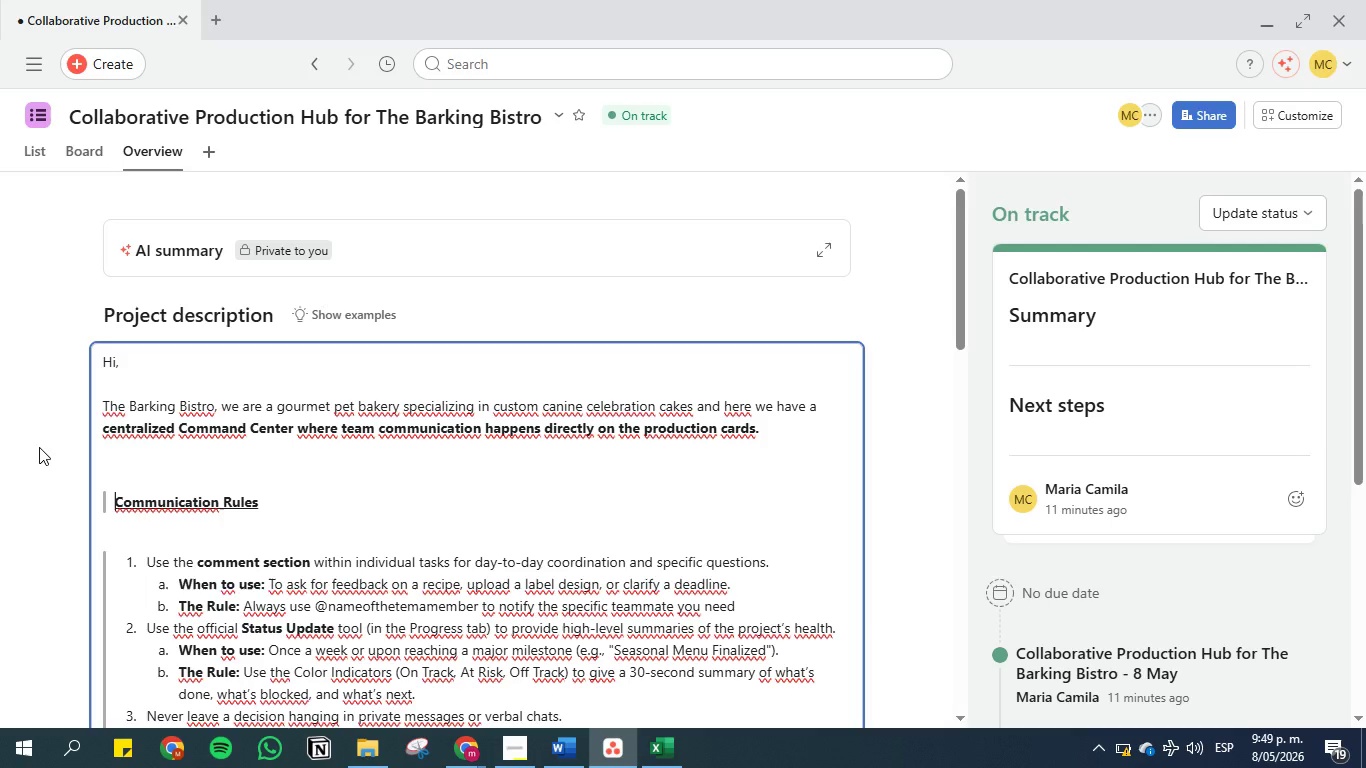 
scroll: coordinate [358, 436], scroll_direction: down, amount: 1.0
 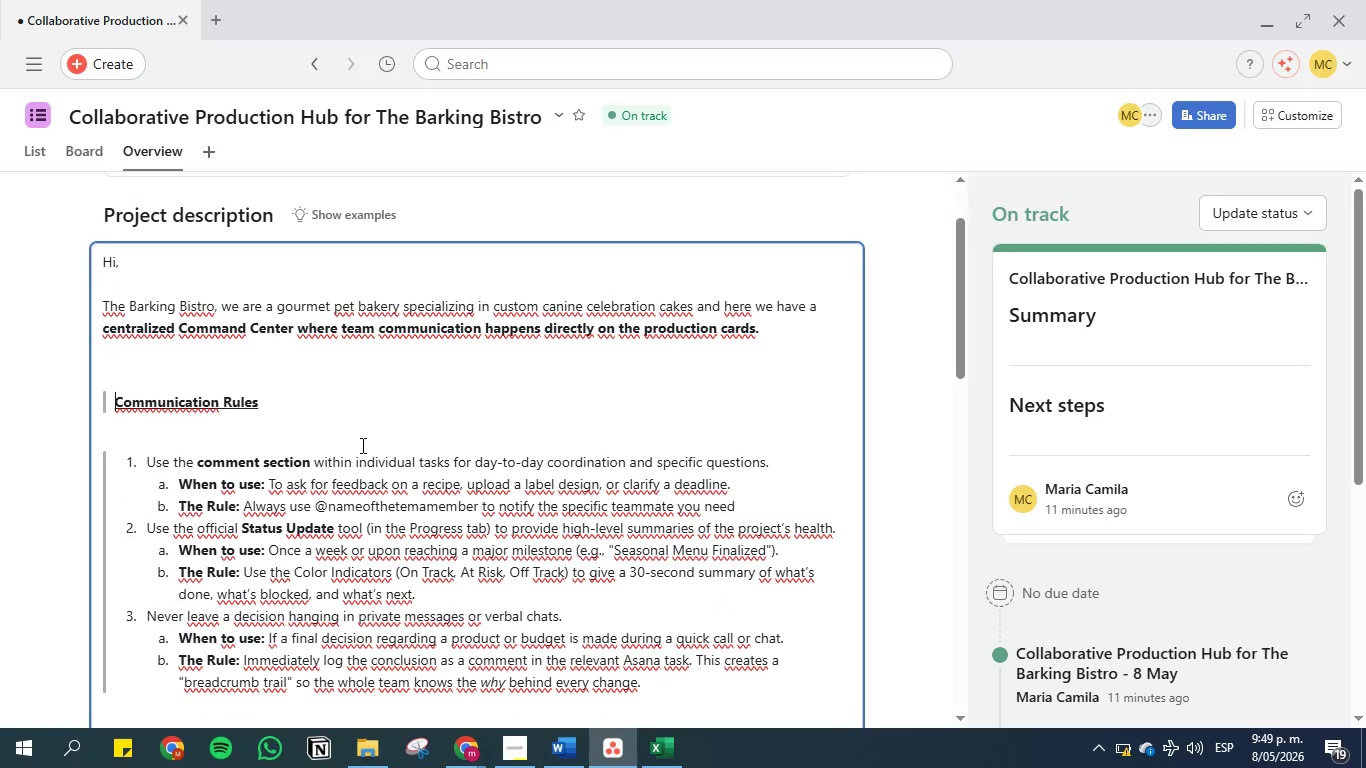 
left_click([361, 445])
 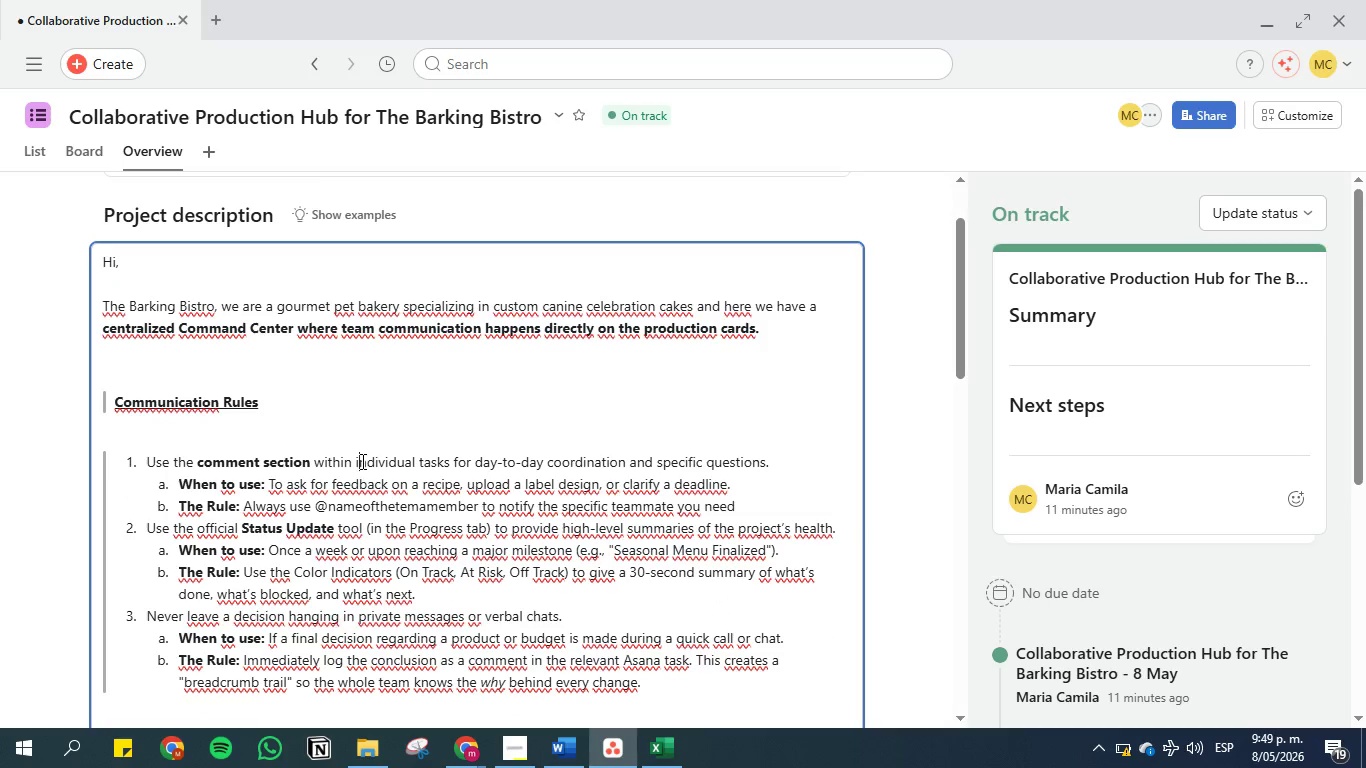 
left_click([361, 461])
 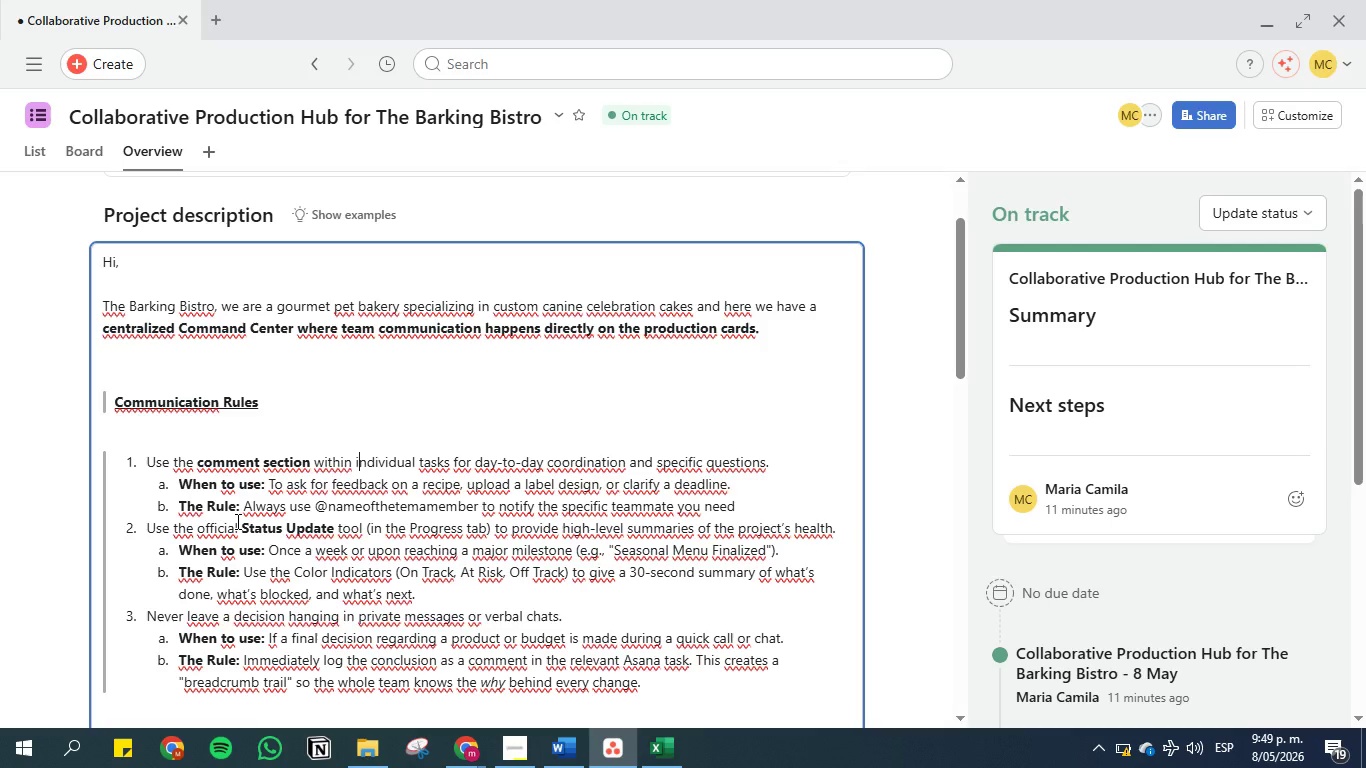 
left_click_drag(start_coordinate=[236, 521], to_coordinate=[352, 525])
 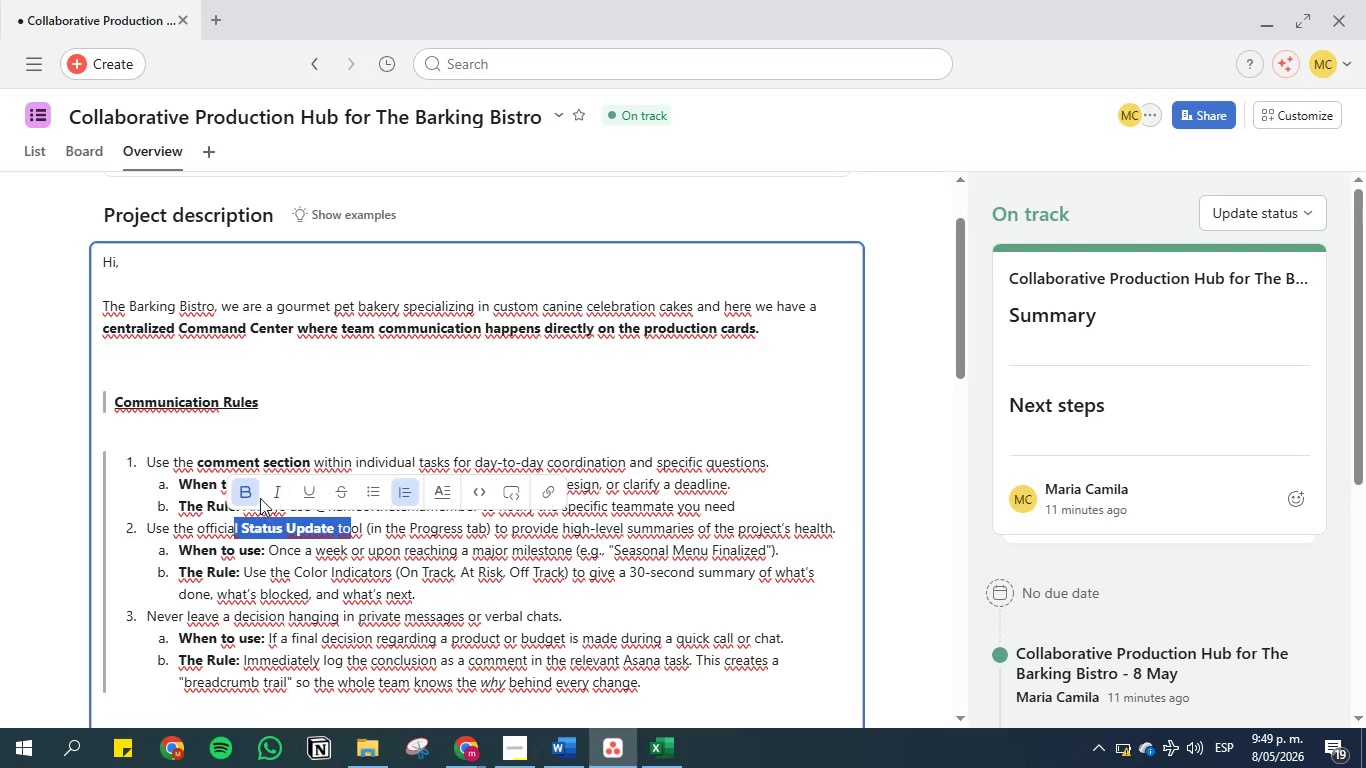 
left_click([249, 493])
 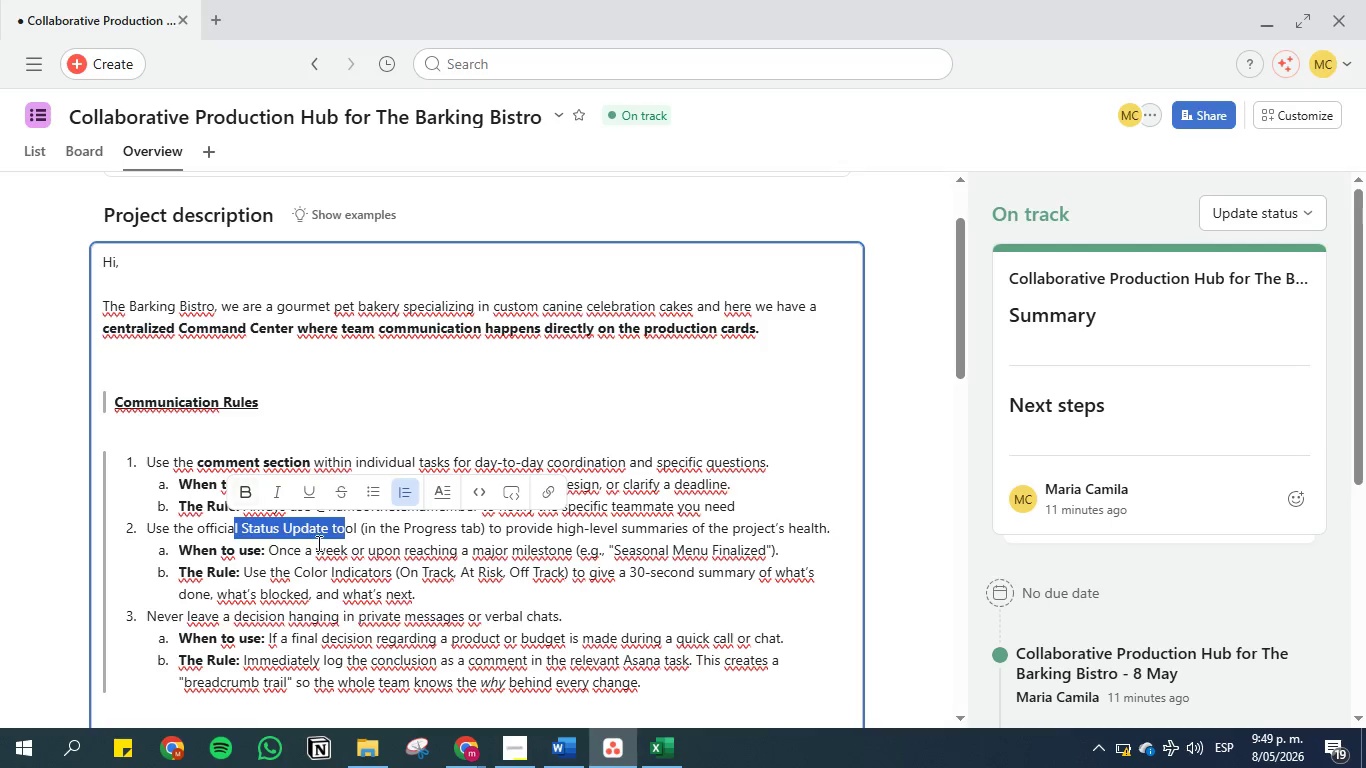 
left_click([317, 544])
 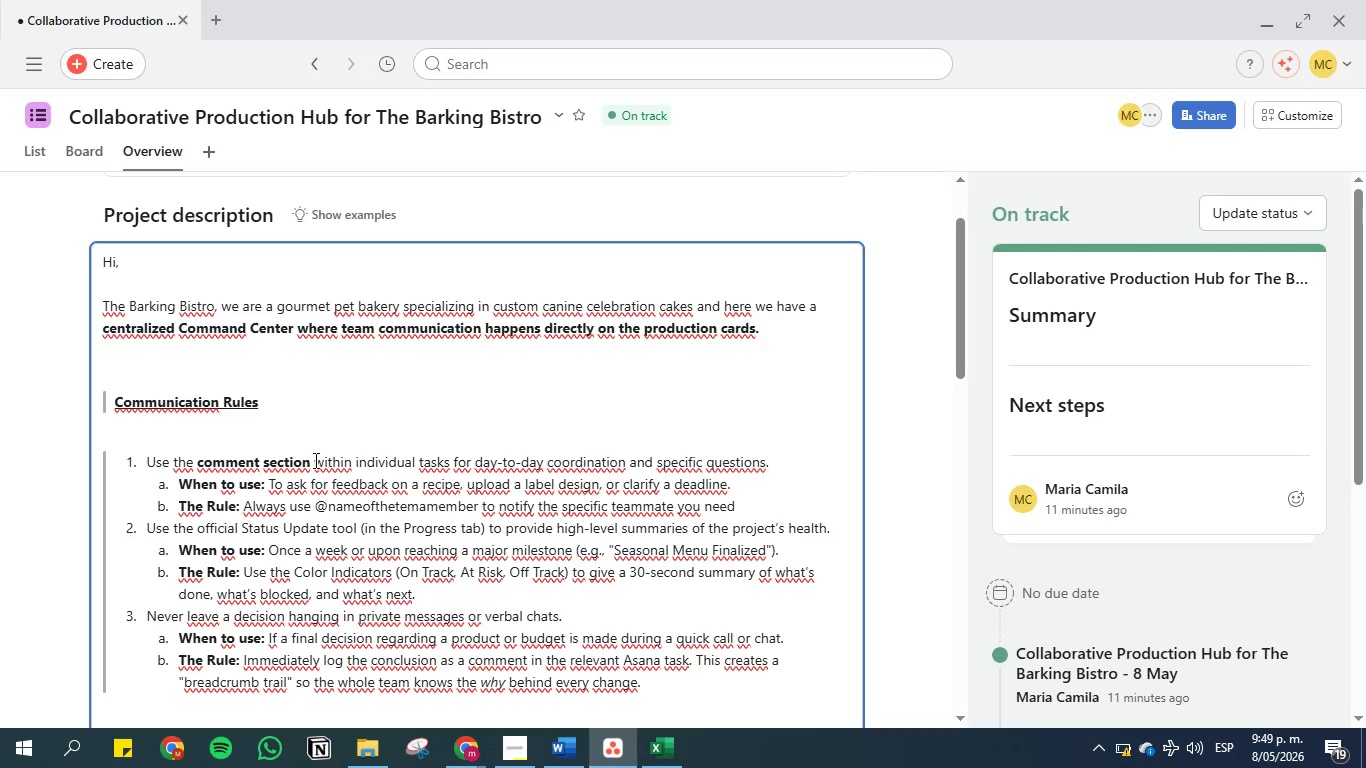 
left_click_drag(start_coordinate=[314, 460], to_coordinate=[163, 460])
 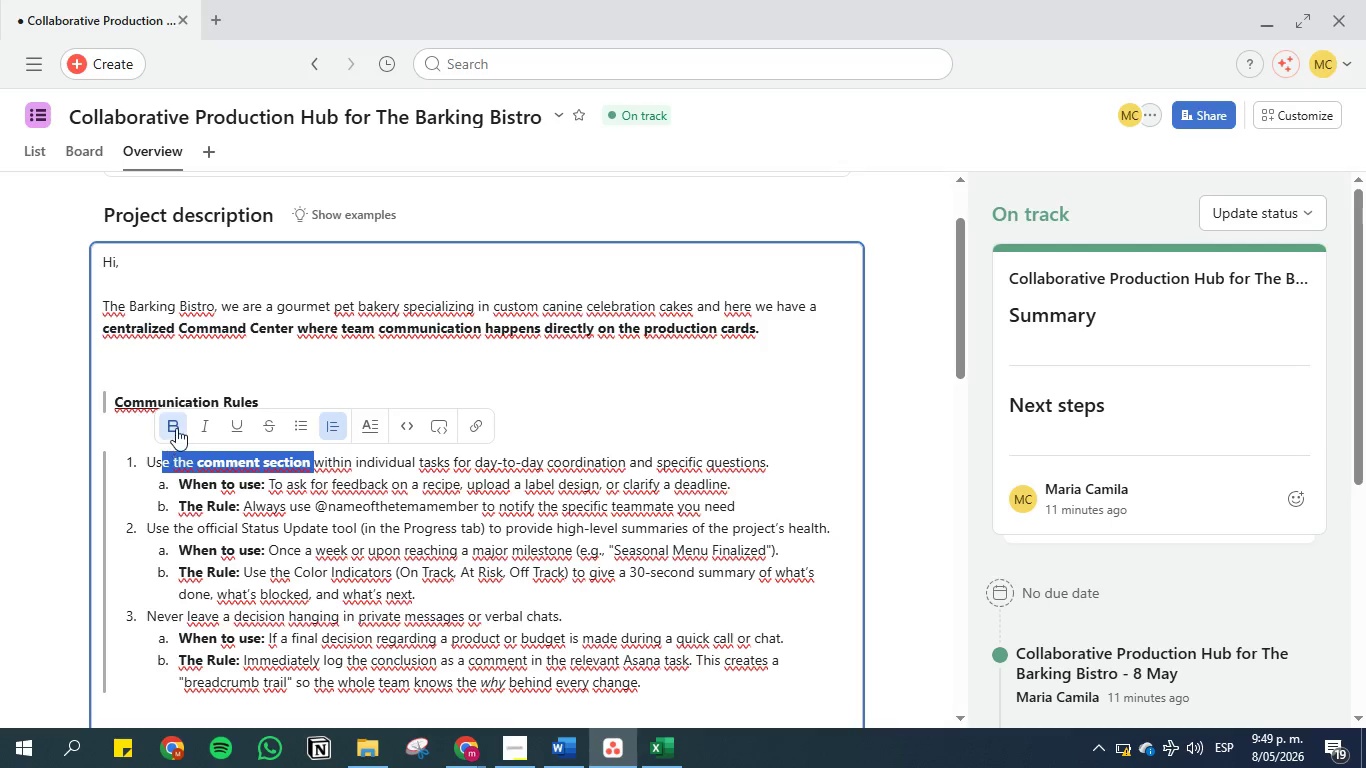 
left_click([176, 428])
 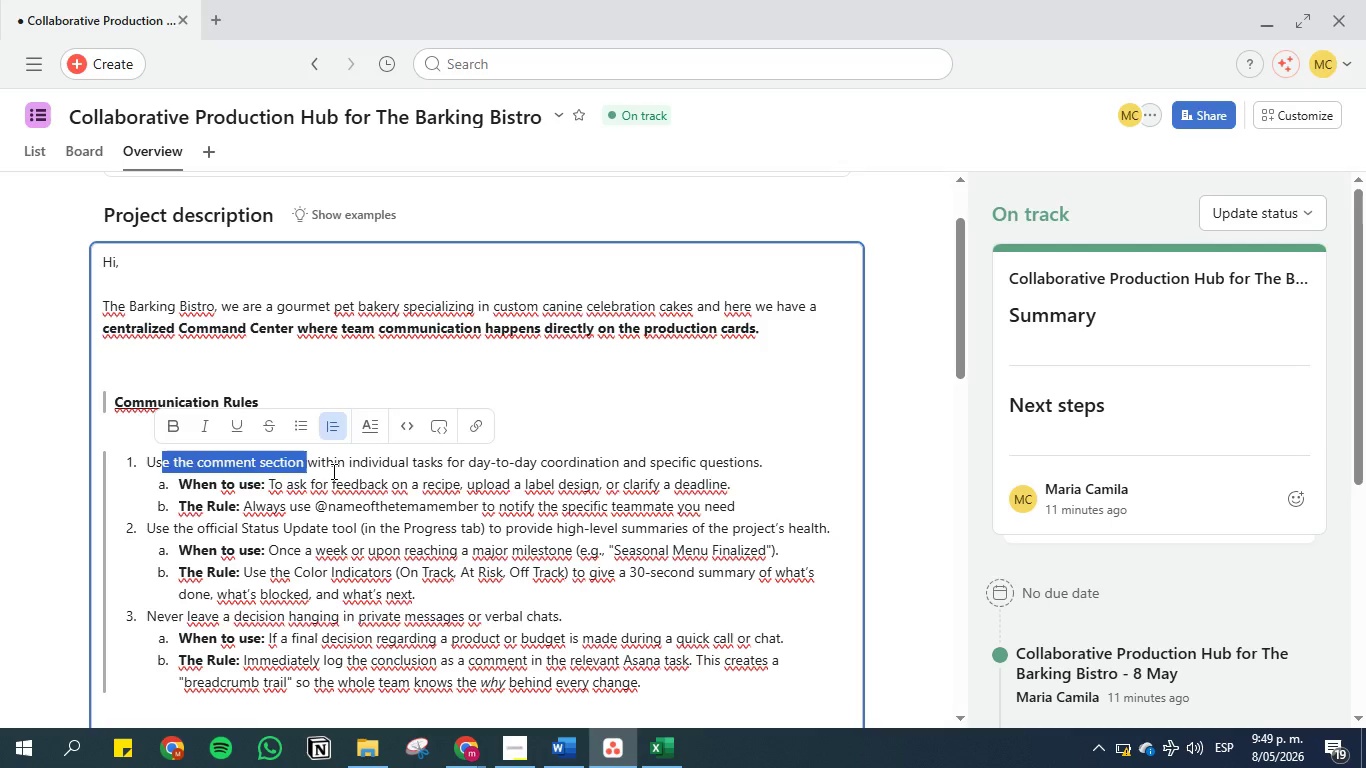 
left_click([332, 471])
 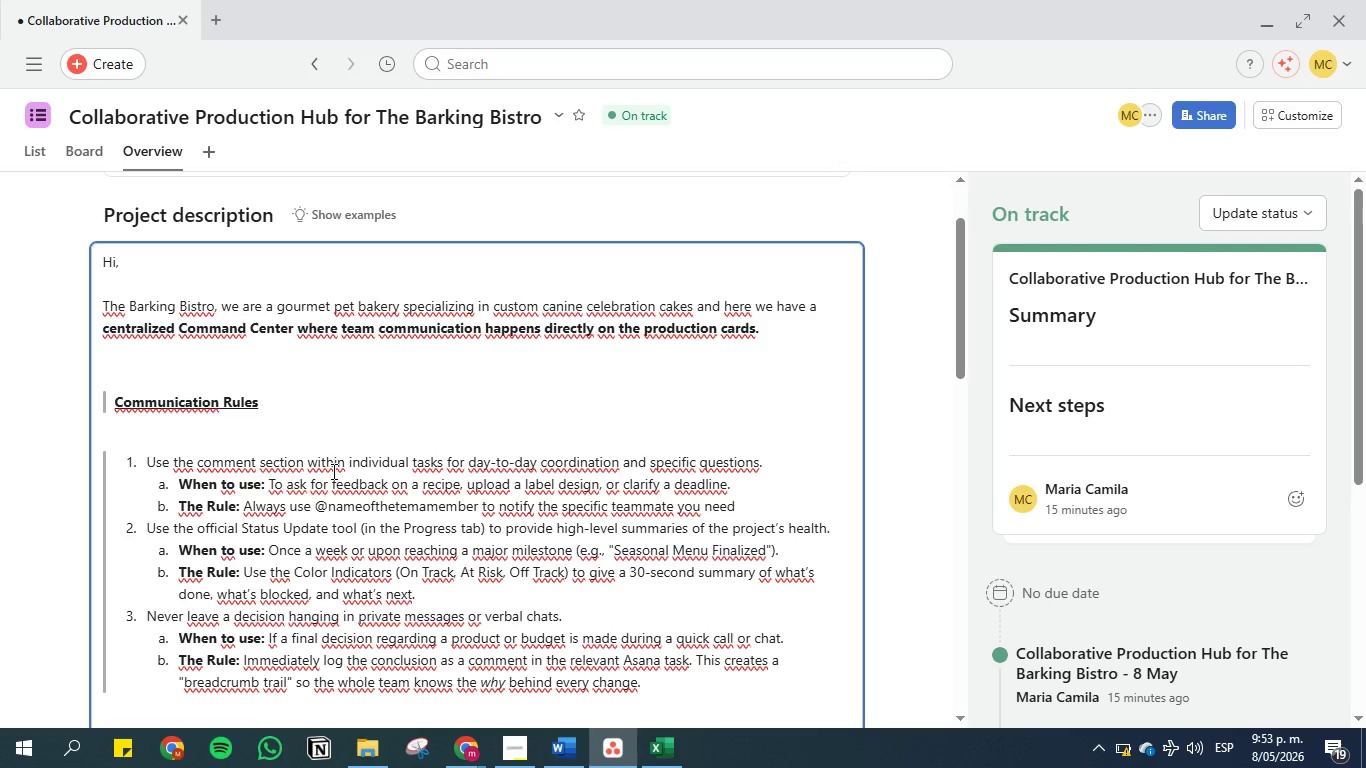 
wait(225.89)
 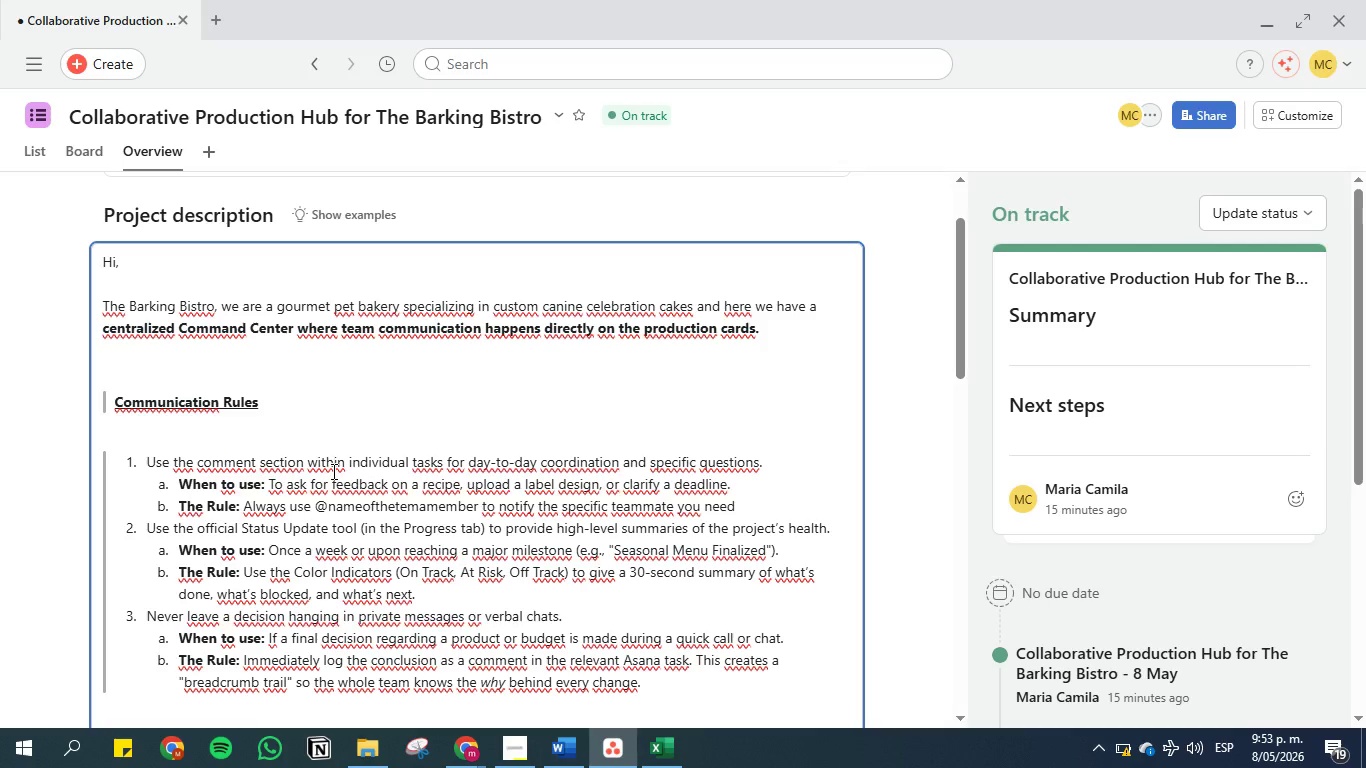 
left_click([426, 406])
 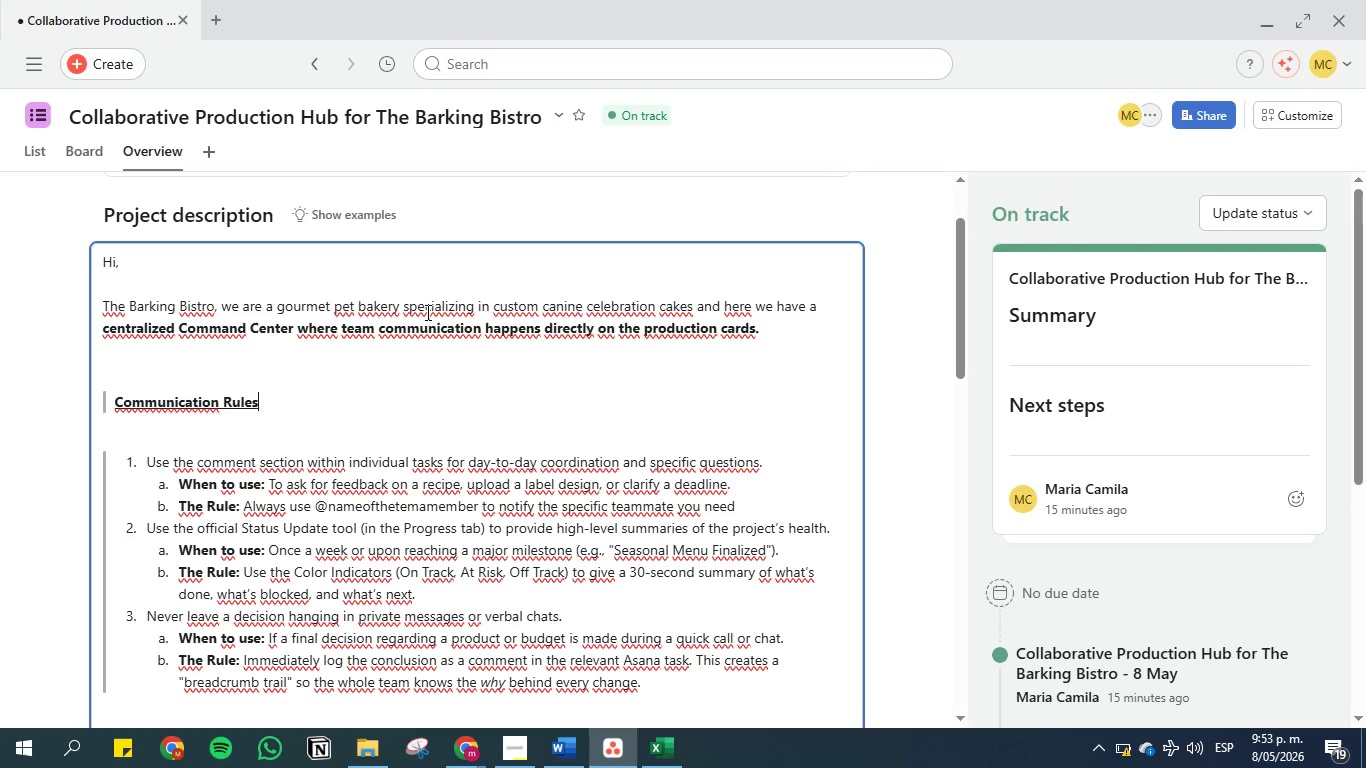 
left_click([426, 312])
 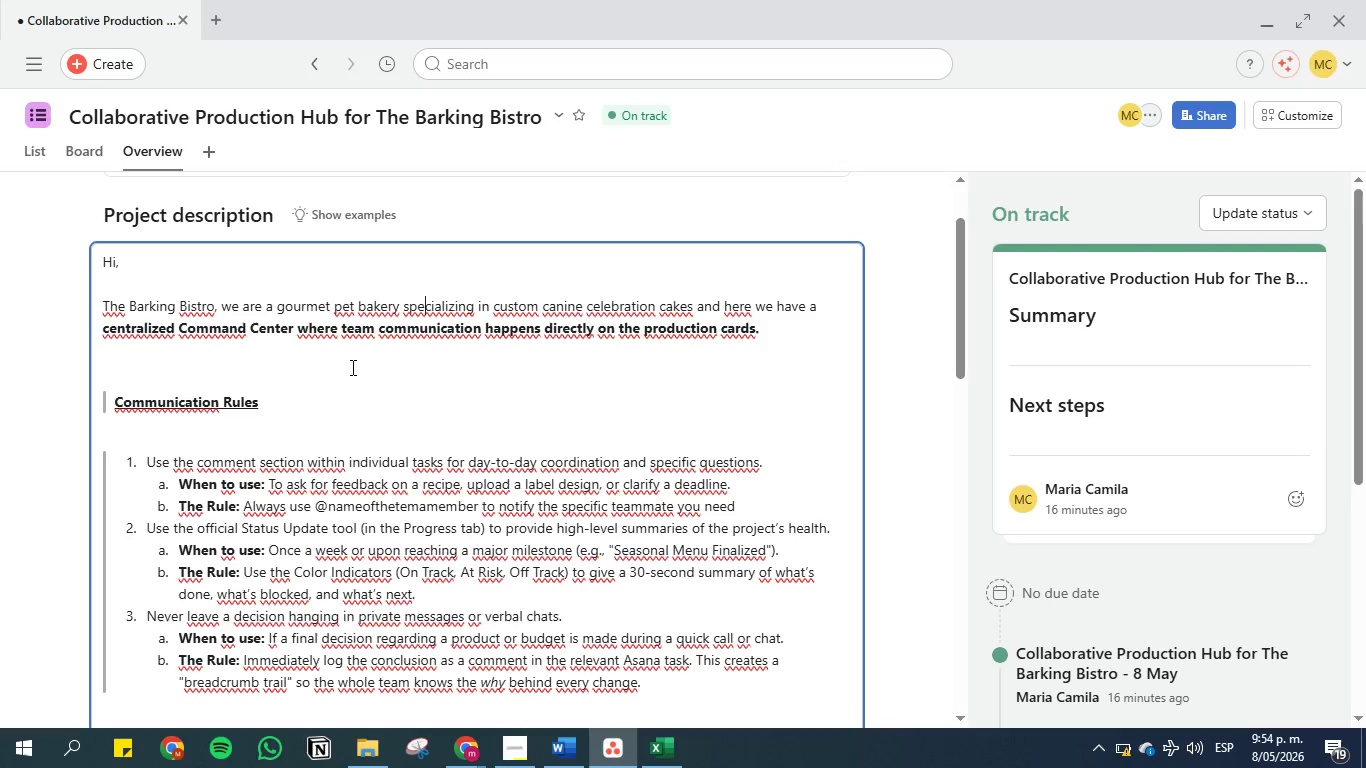 
wait(53.05)
 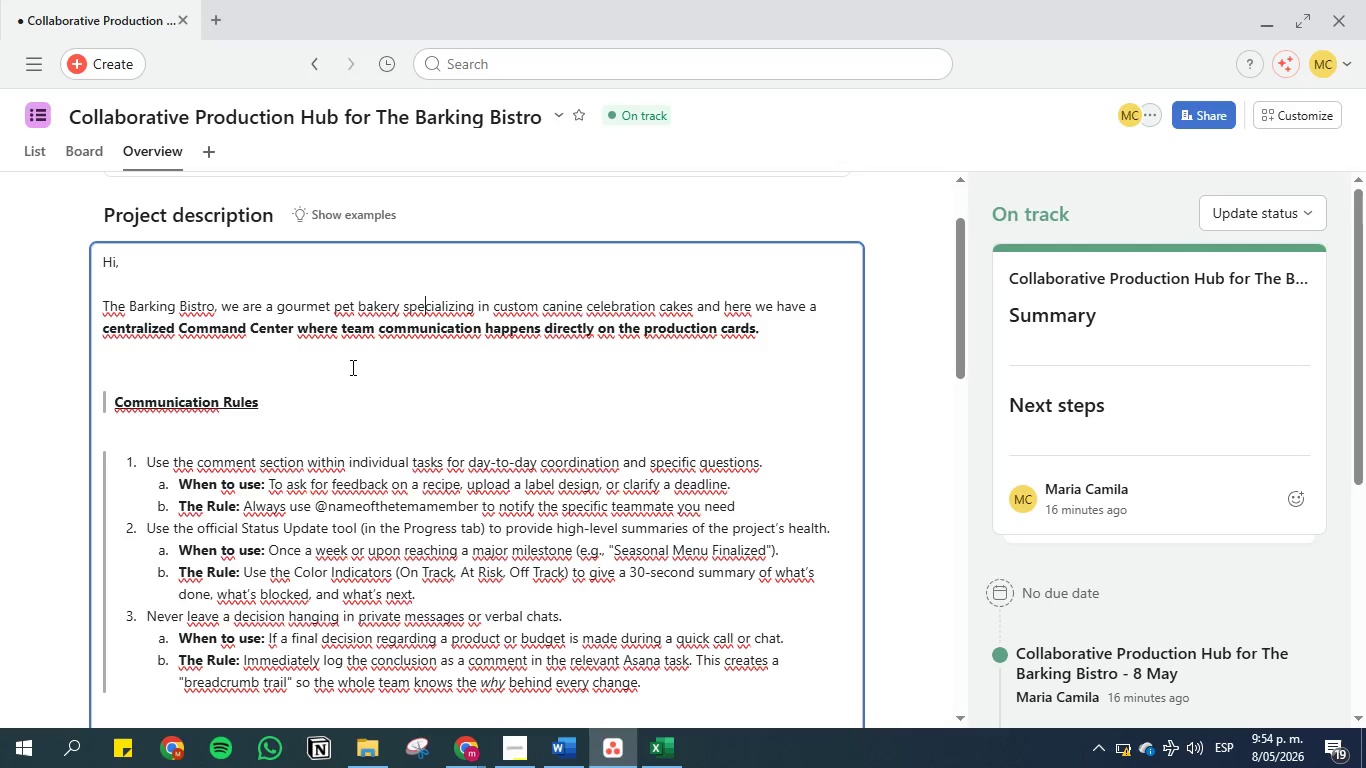 
left_click([379, 459])
 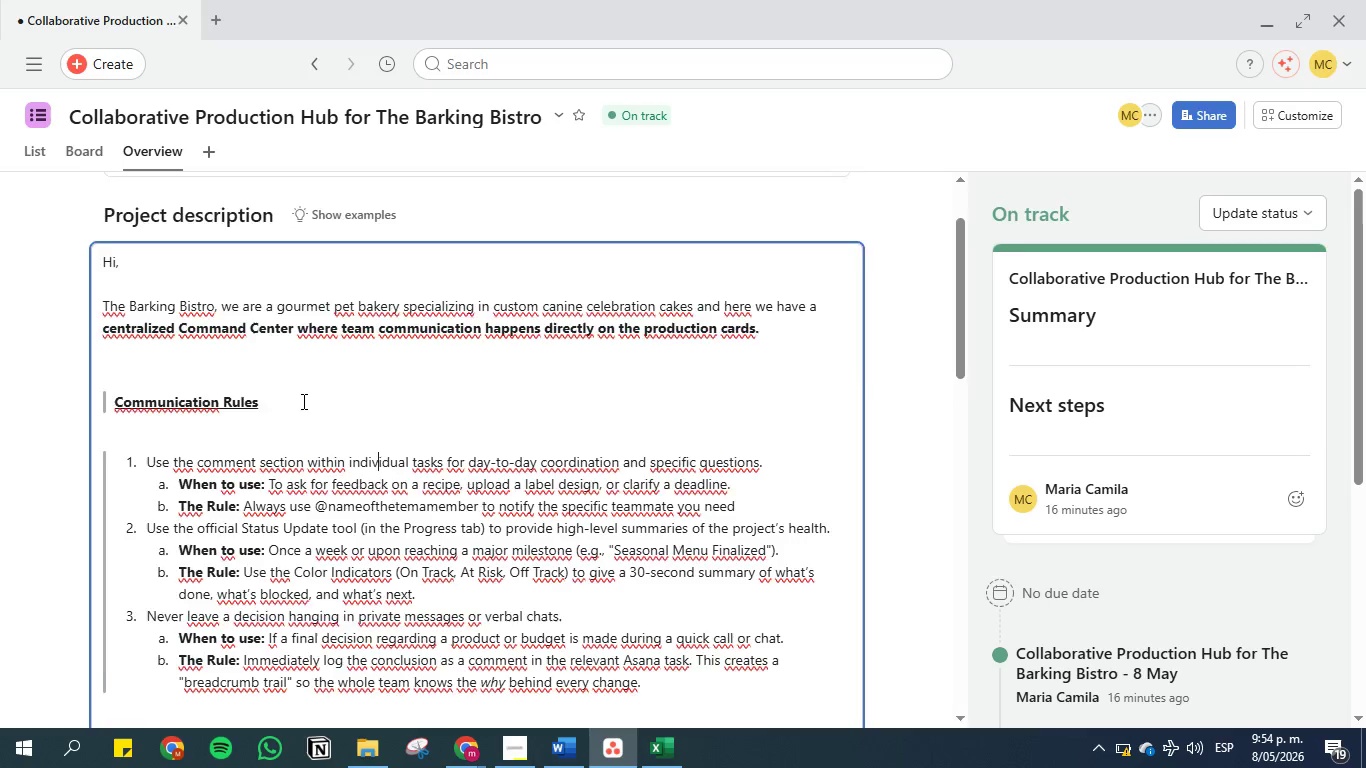 
scroll: coordinate [302, 401], scroll_direction: down, amount: 3.0
 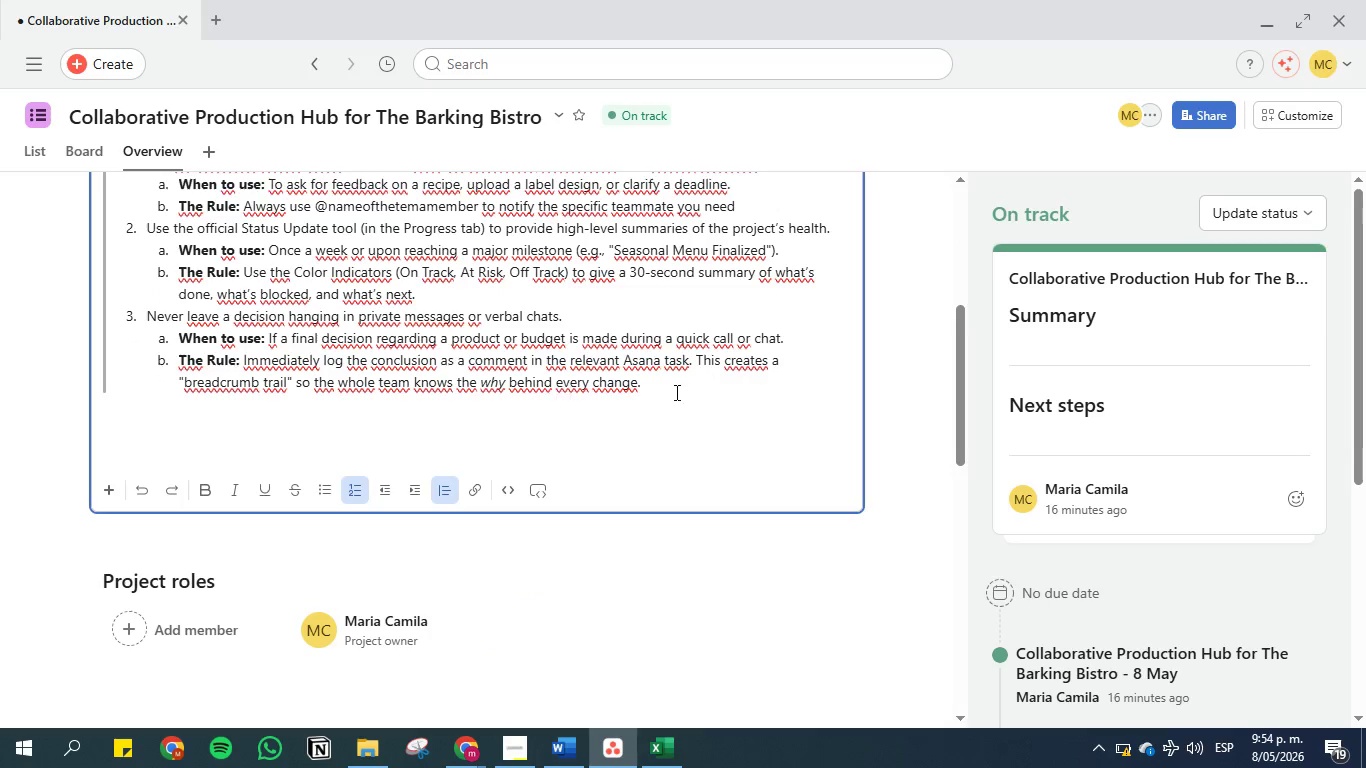 
left_click([675, 392])
 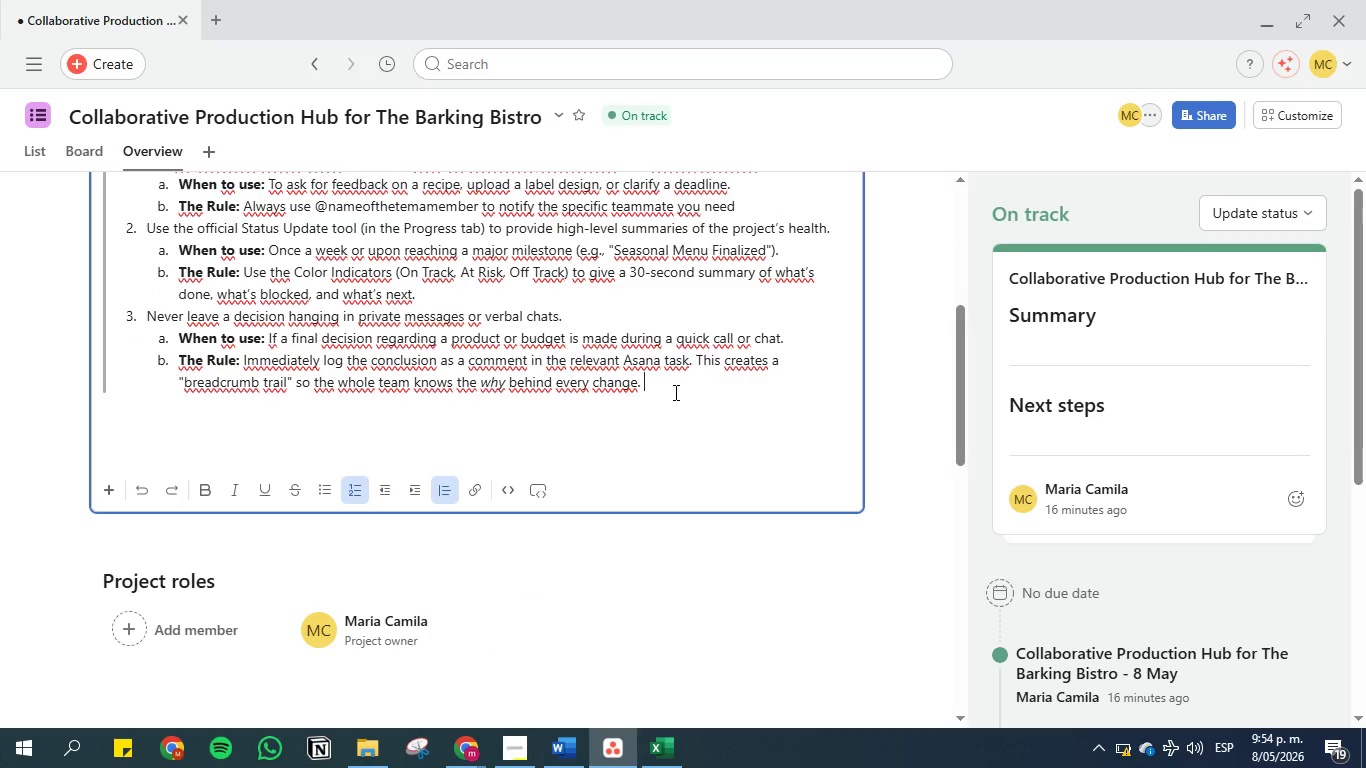 
key(Enter)
 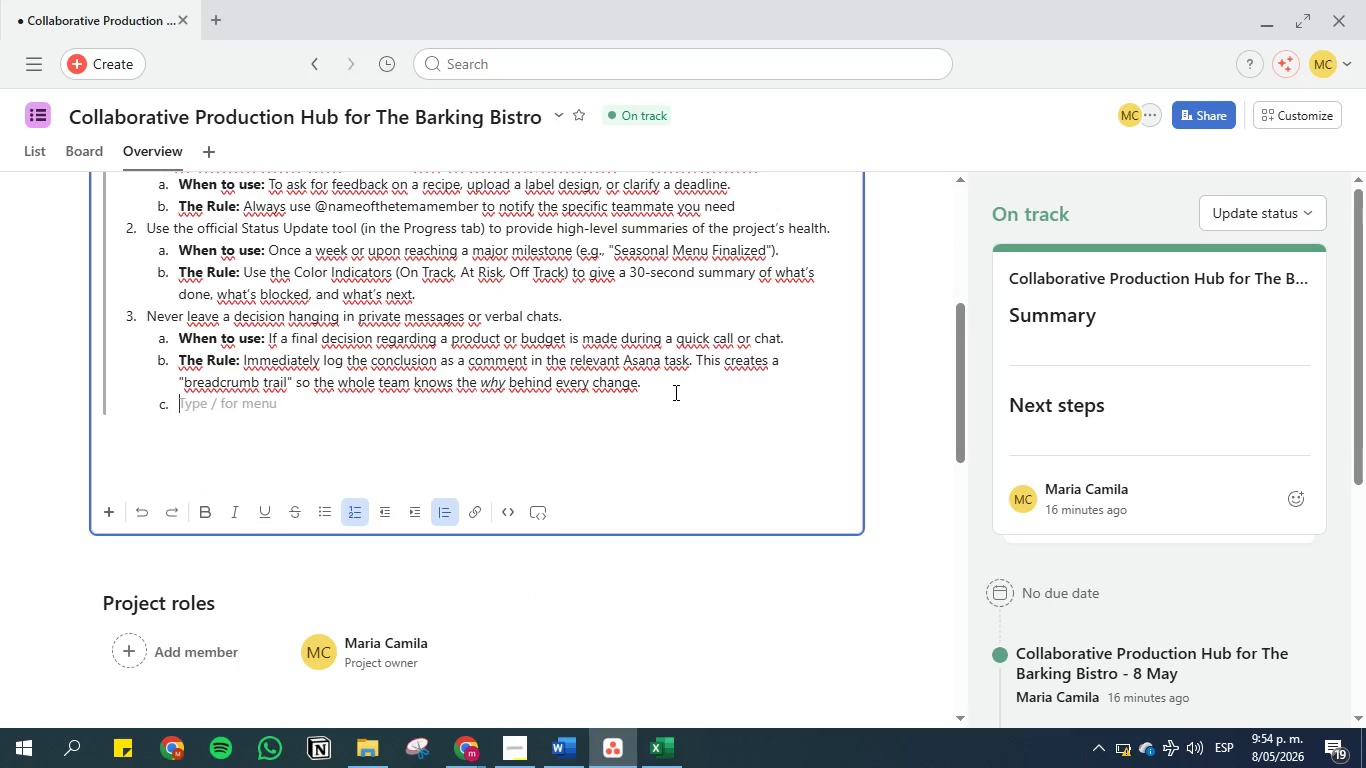 
key(Backspace)
 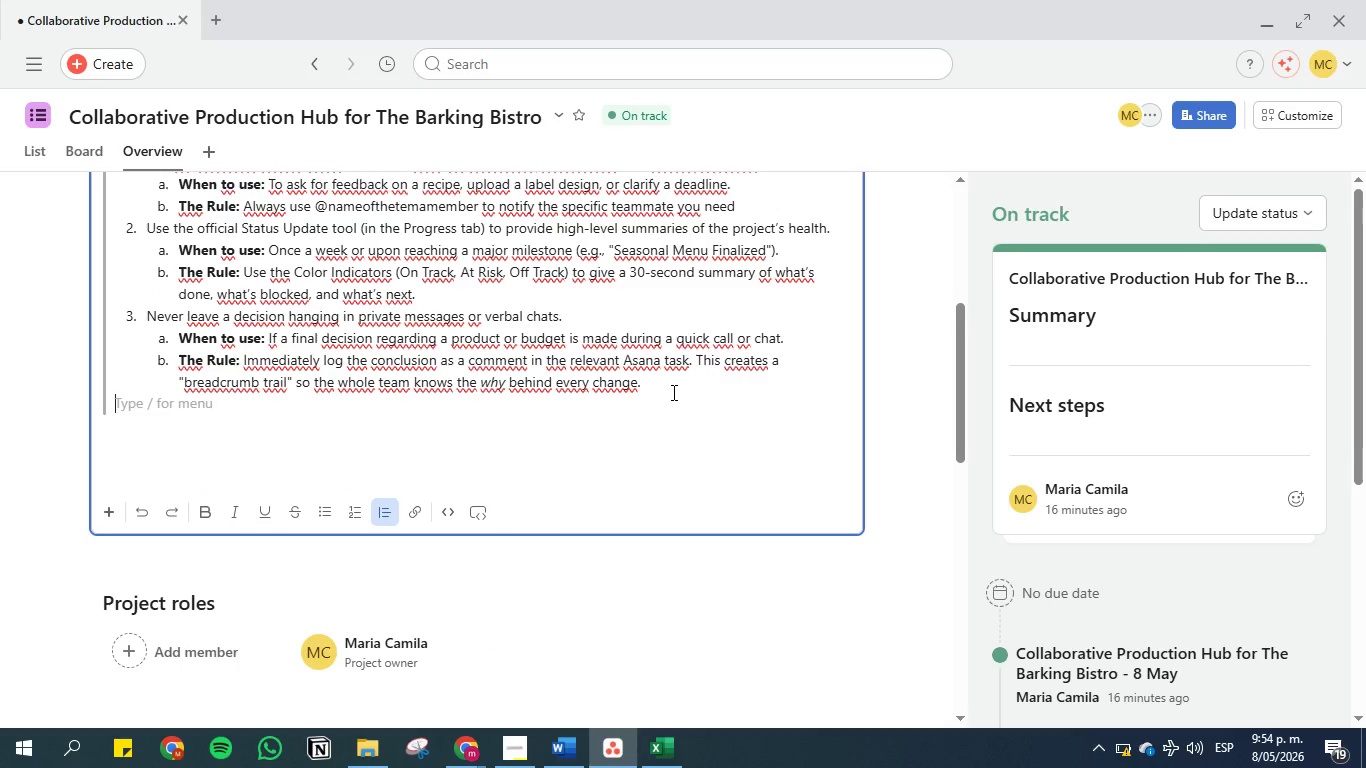 
key(Backspace)
 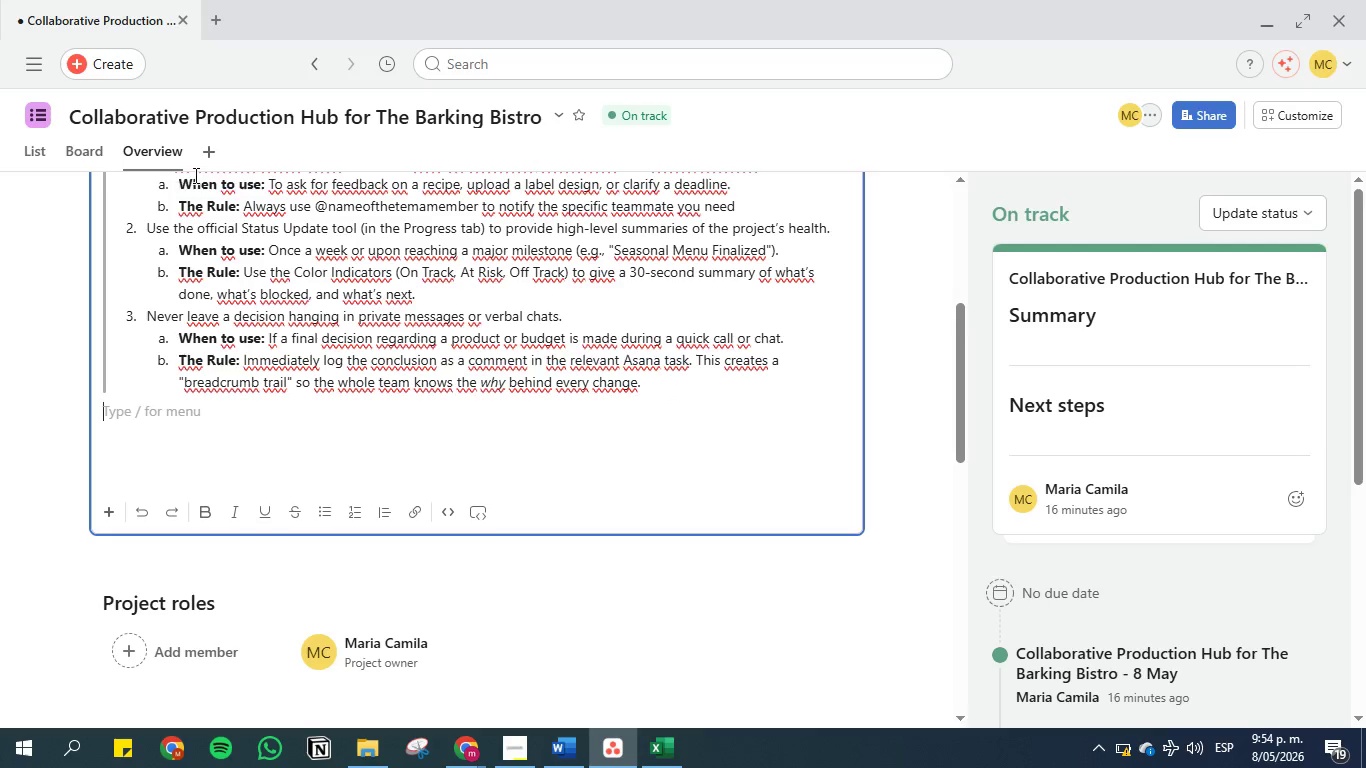 
scroll: coordinate [251, 314], scroll_direction: up, amount: 2.0
 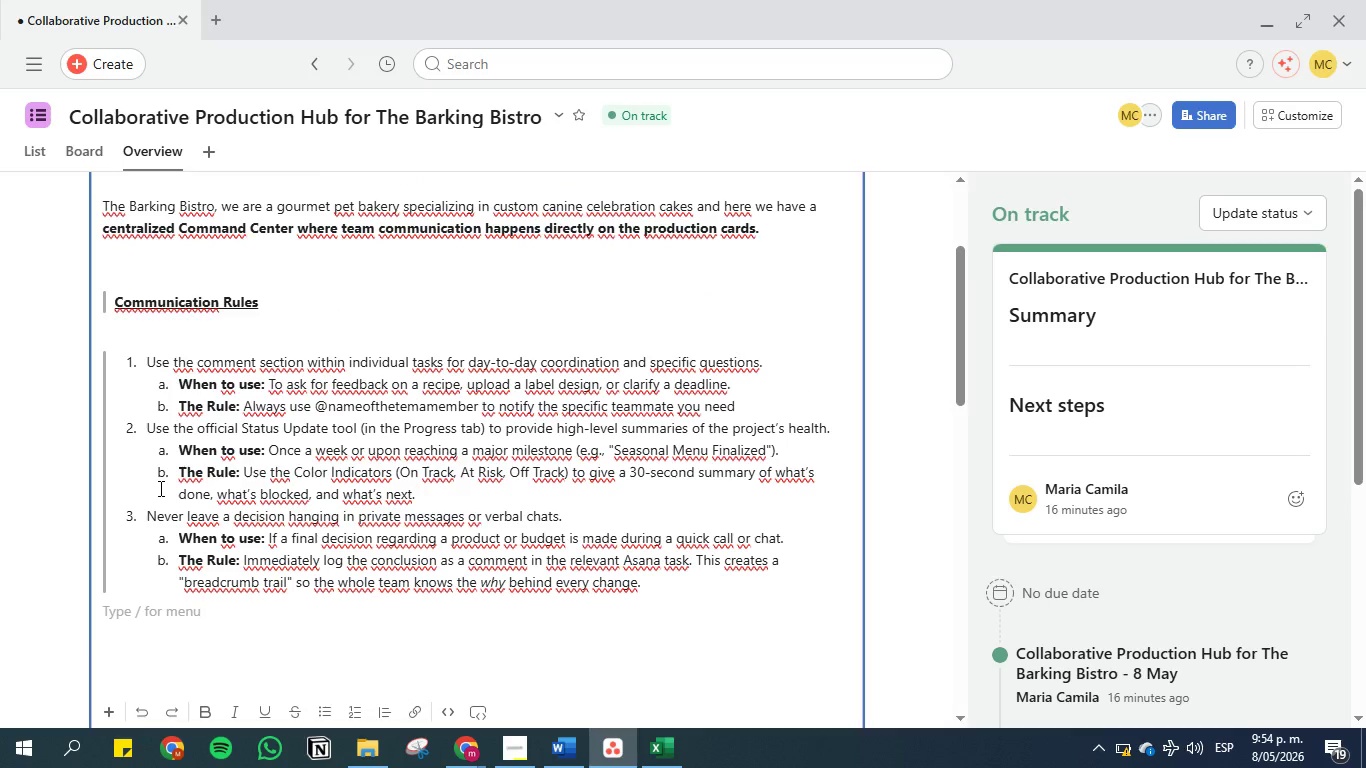 
wait(13.04)
 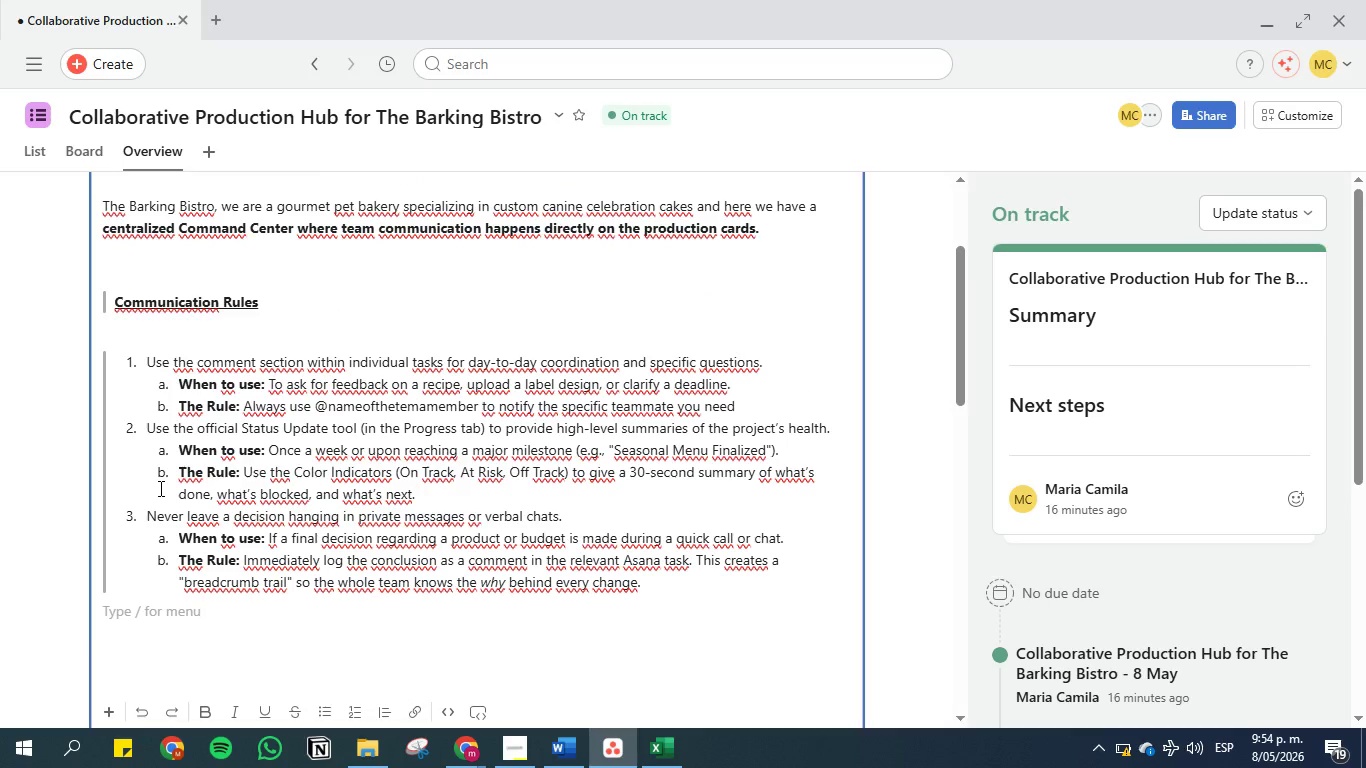 
left_click([262, 269])
 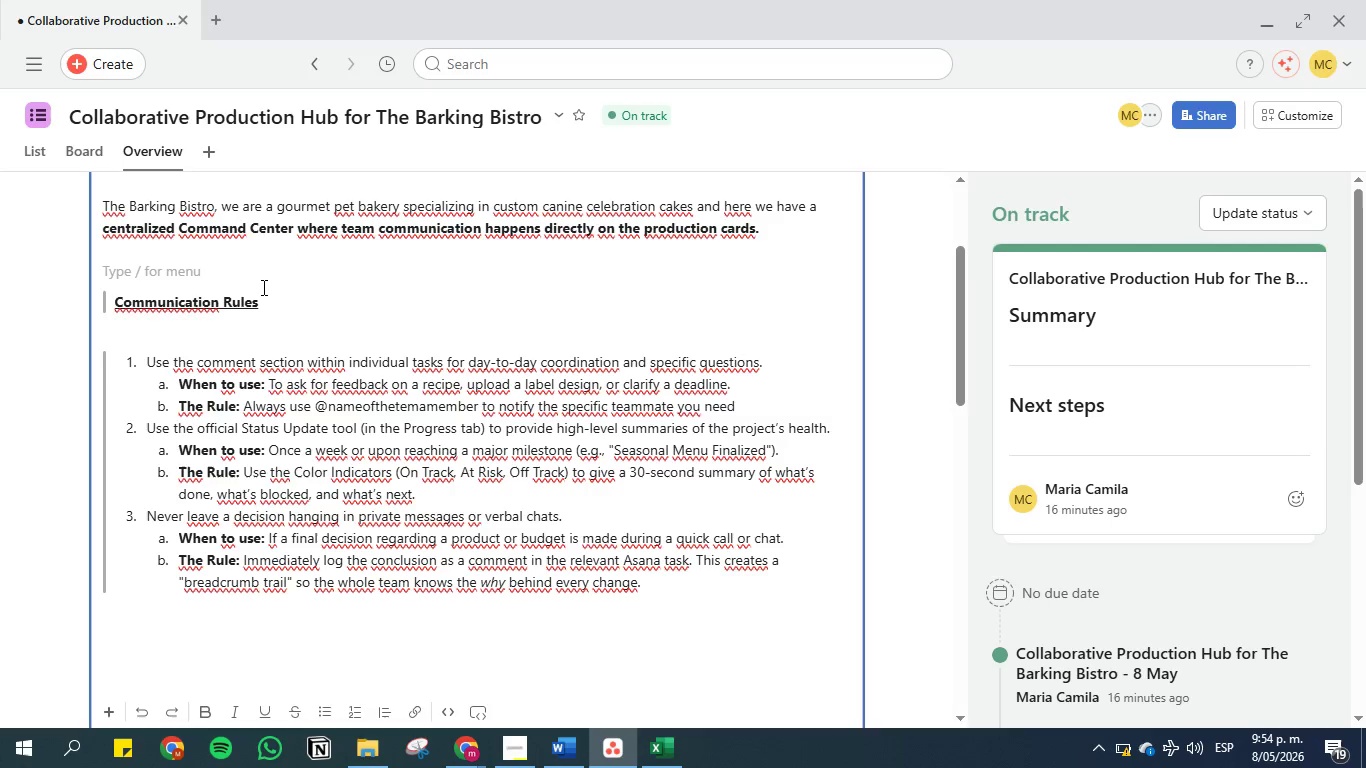 
scroll: coordinate [261, 287], scroll_direction: up, amount: 2.0
 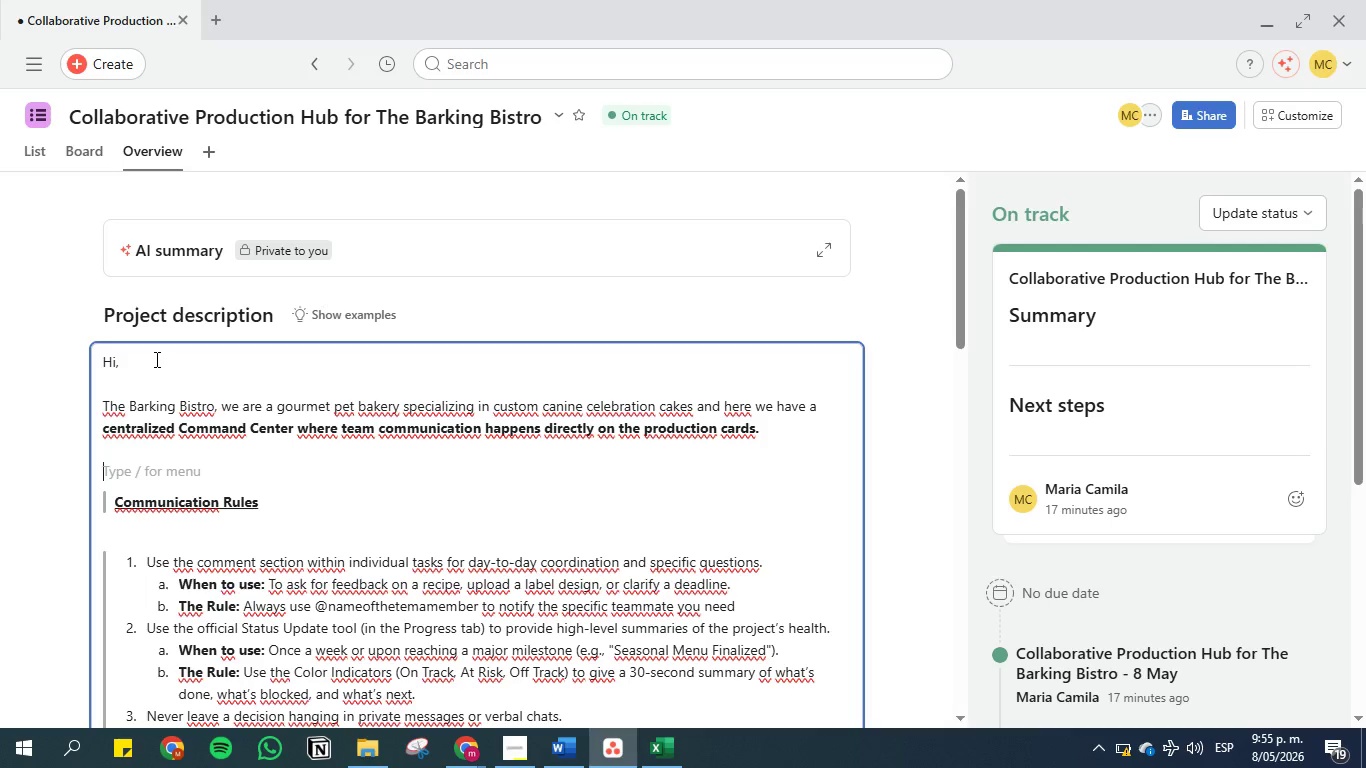 
wait(38.55)
 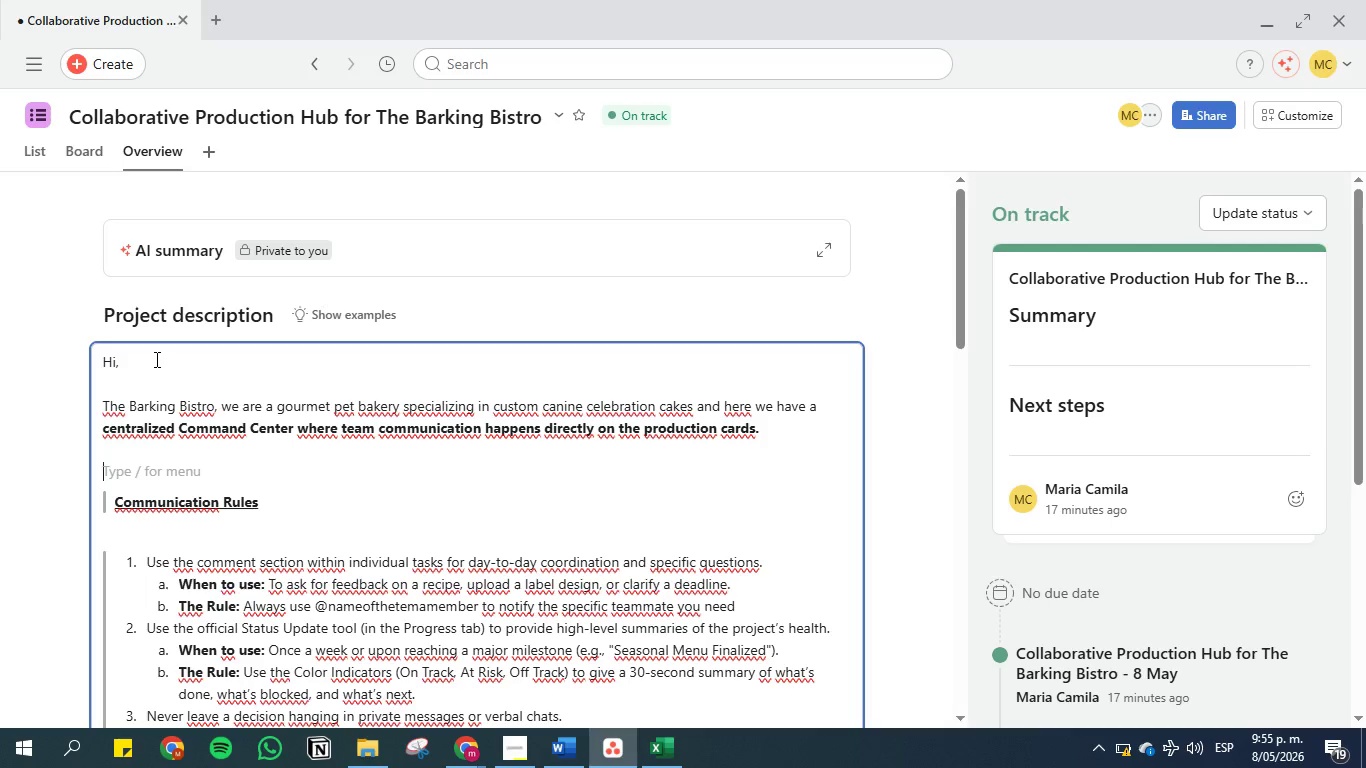 
left_click([92, 140])
 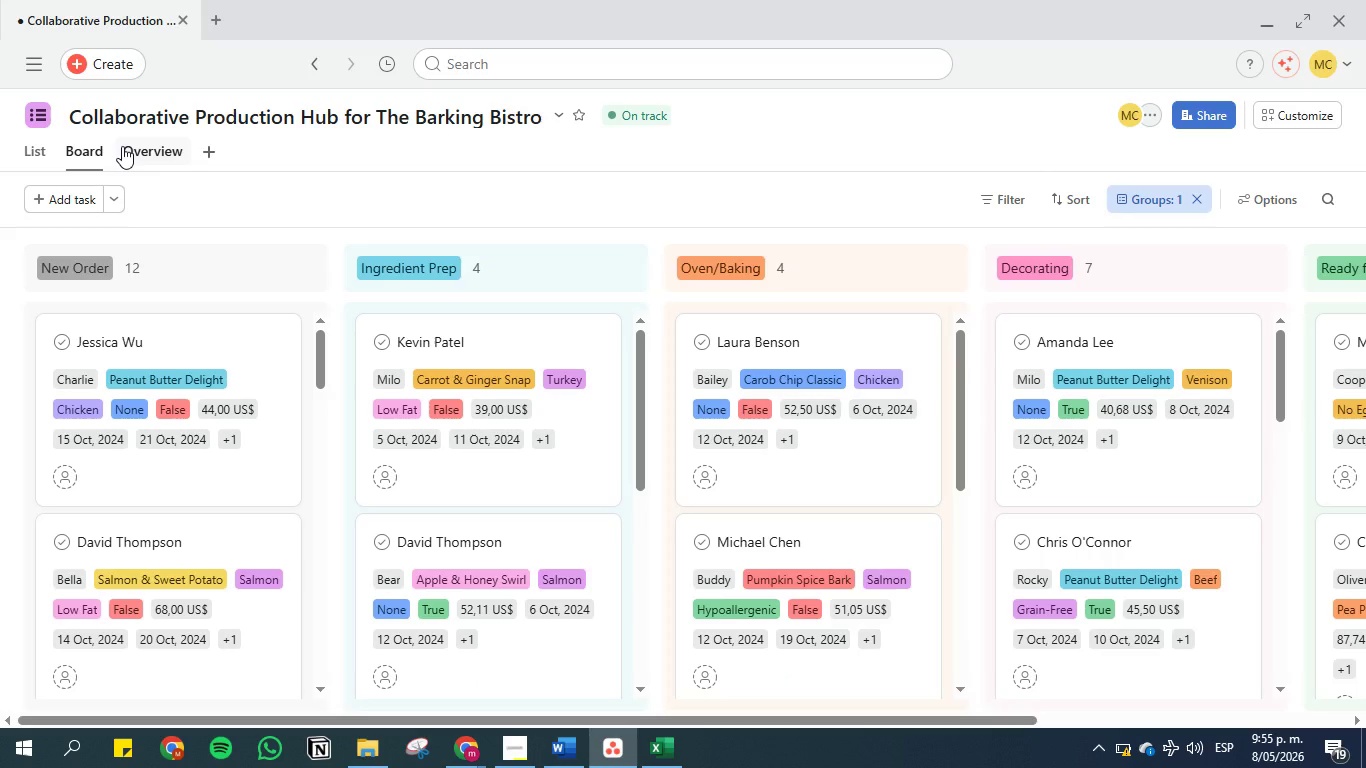 
wait(15.72)
 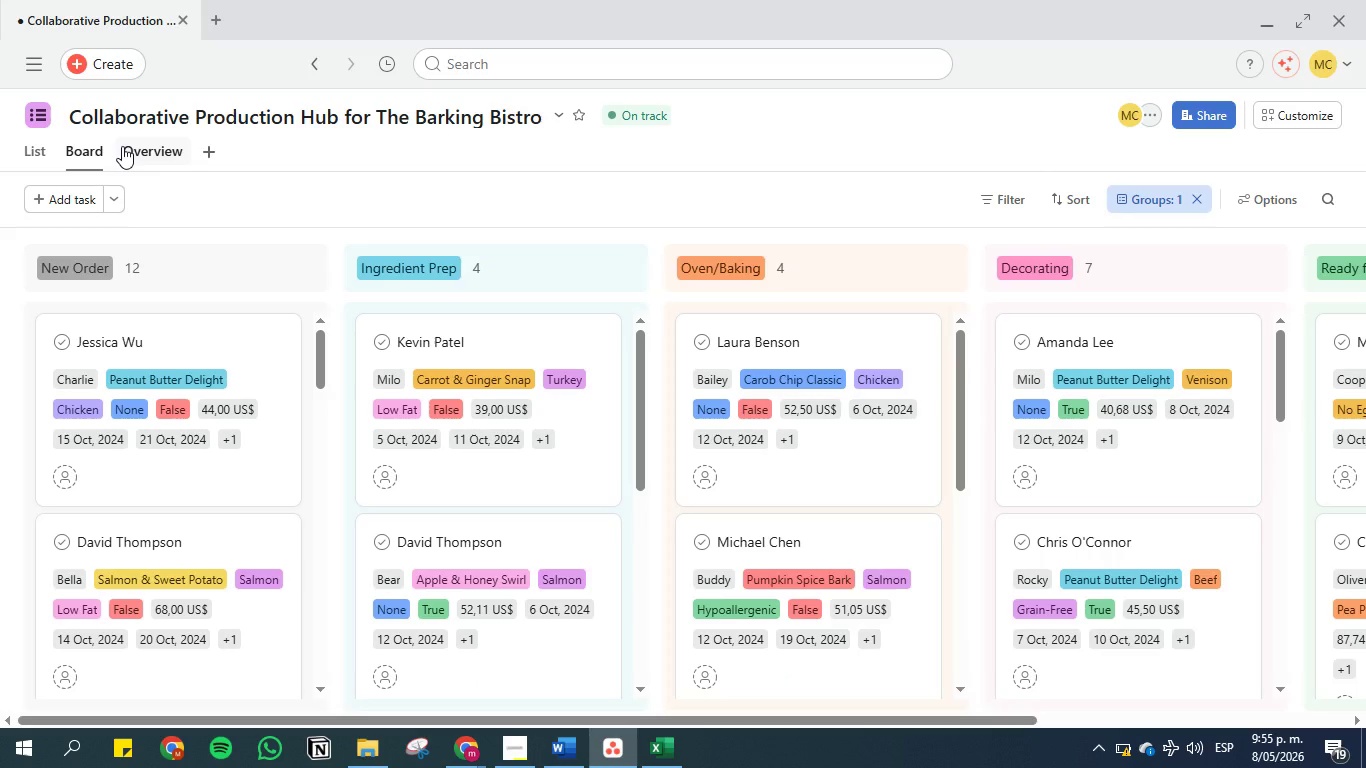 
left_click([159, 151])
 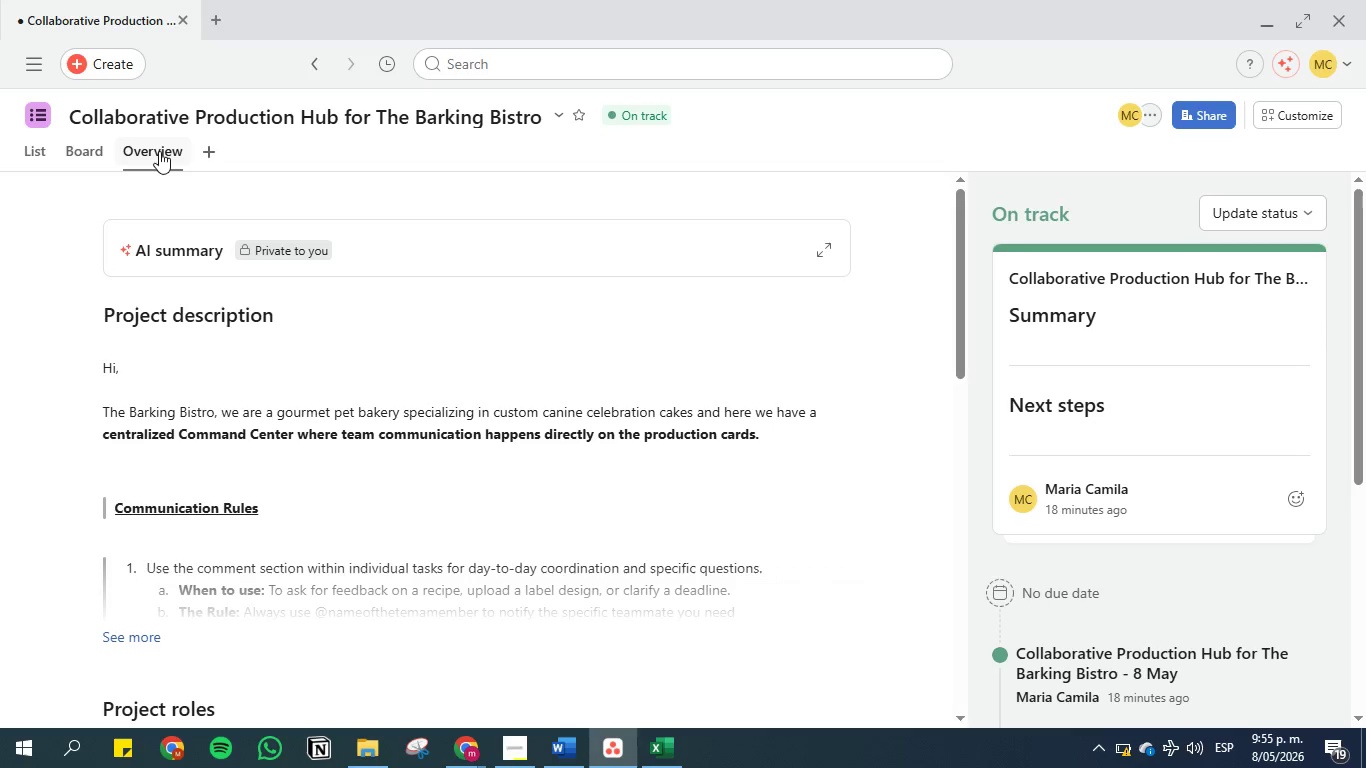 
wait(10.02)
 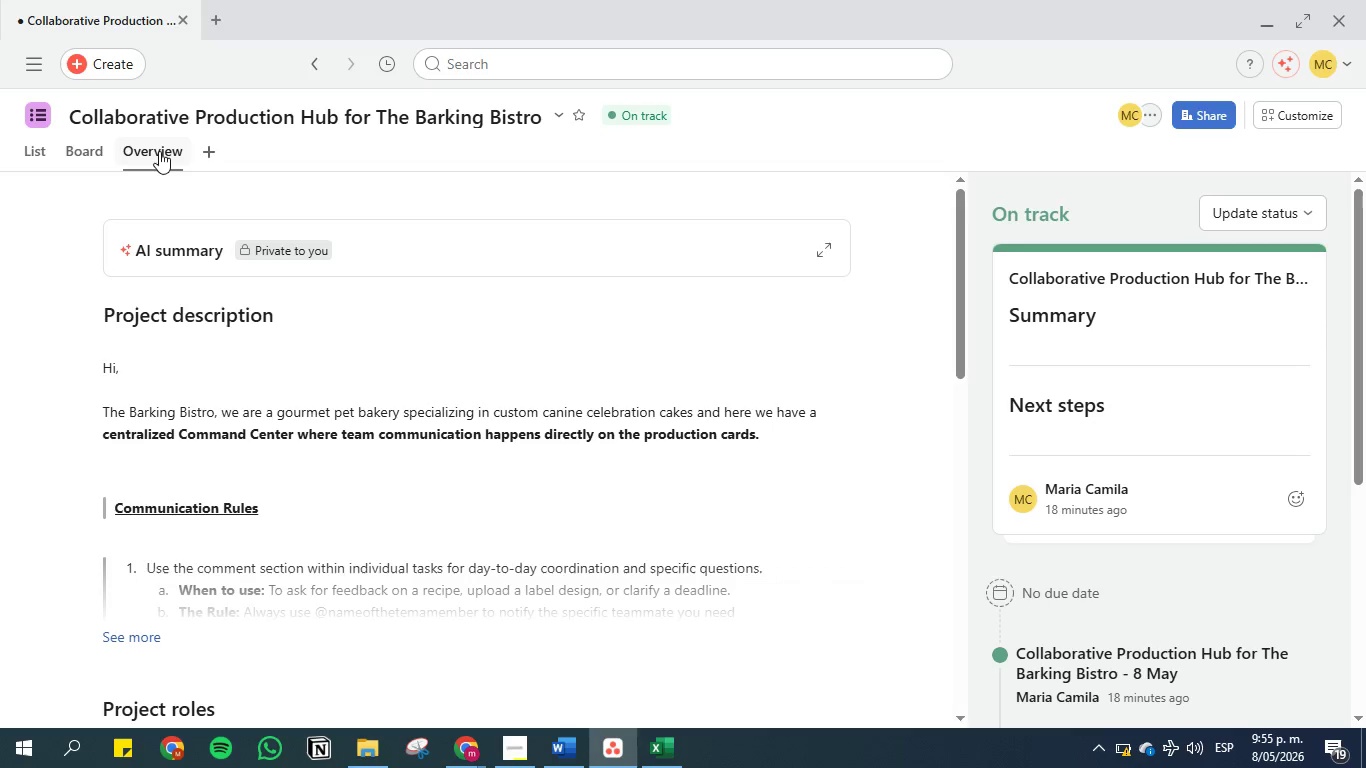 
left_click([135, 155])
 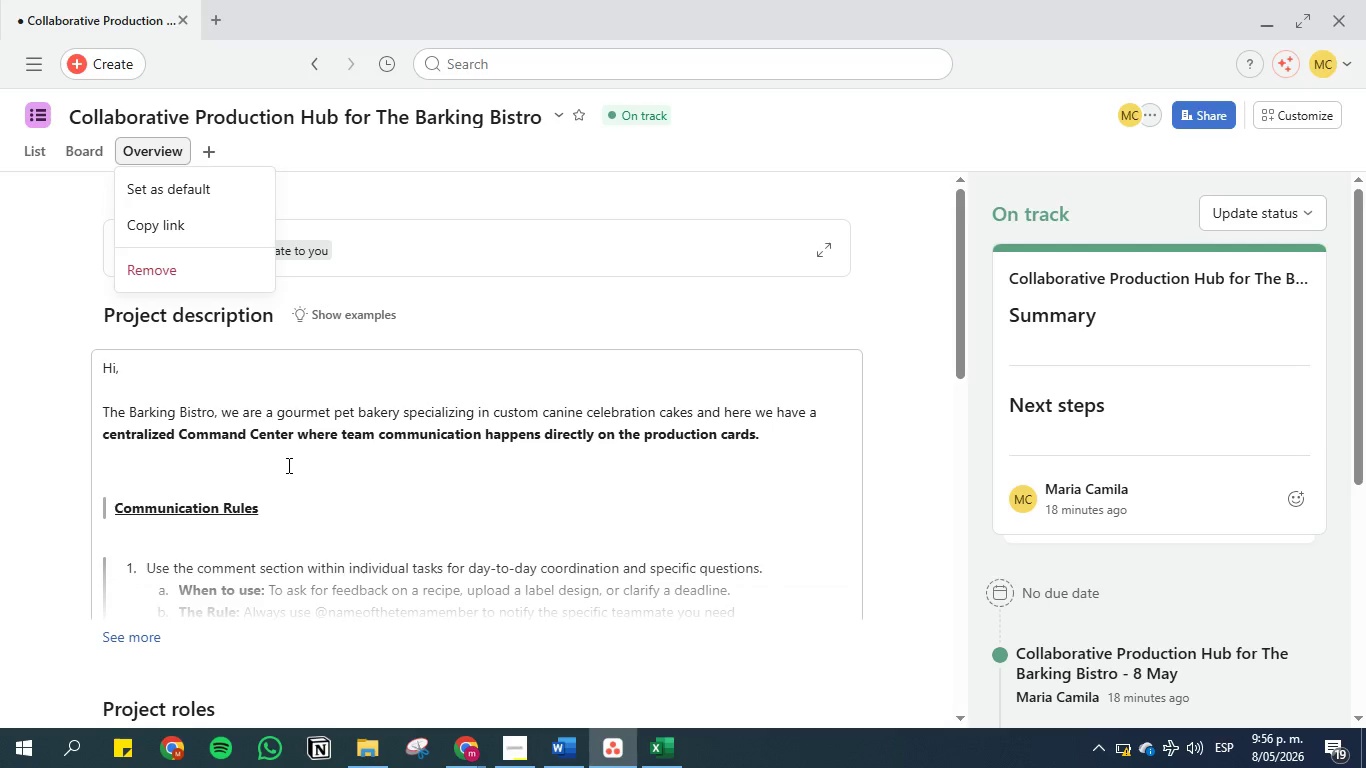 
scroll: coordinate [287, 465], scroll_direction: down, amount: 2.0
 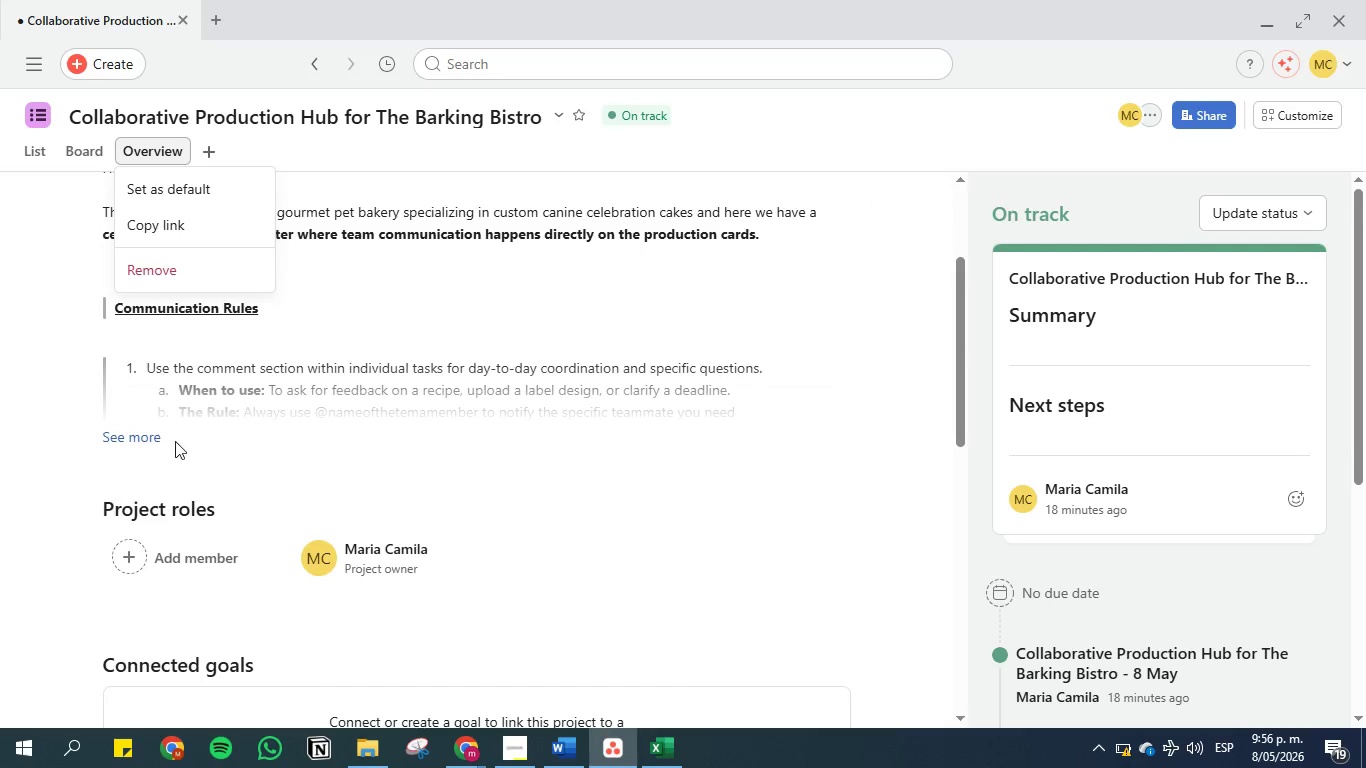 
left_click([147, 440])
 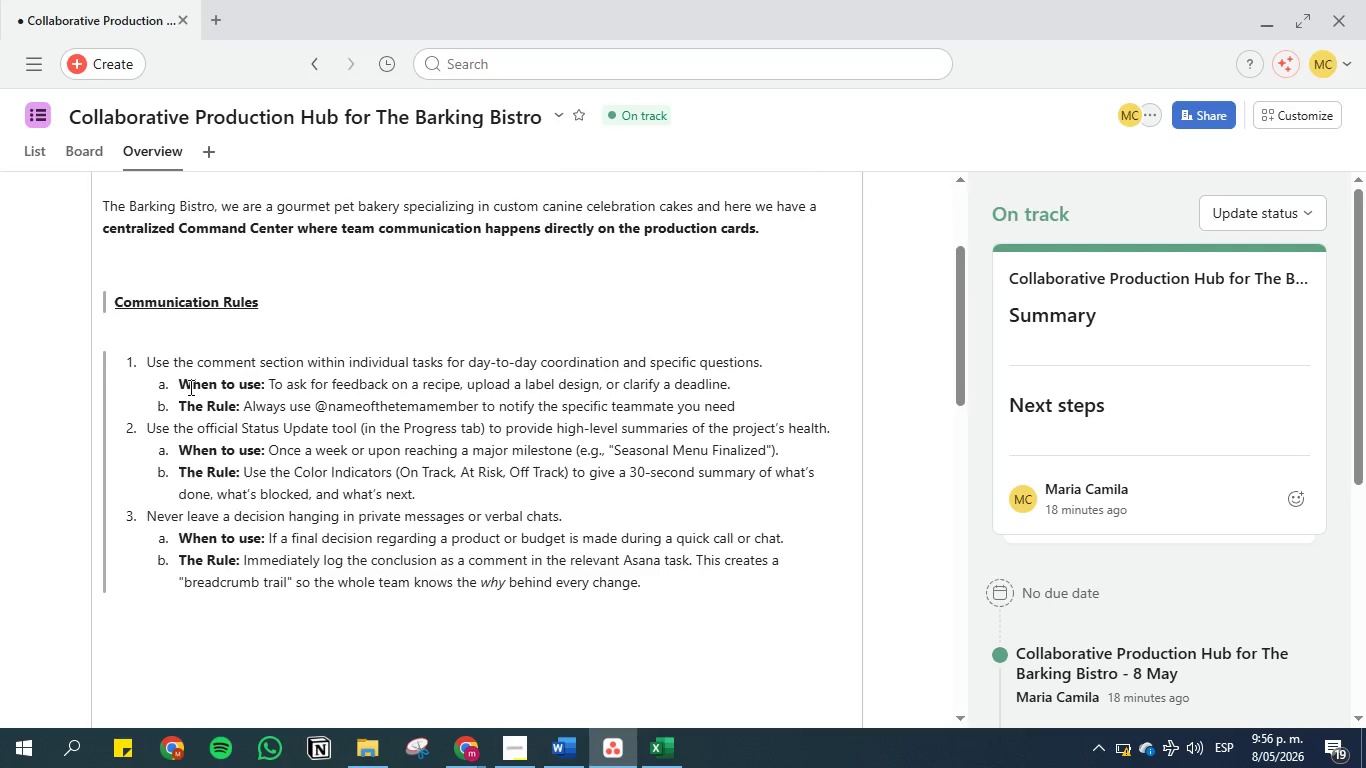 
scroll: coordinate [189, 387], scroll_direction: down, amount: 3.0
 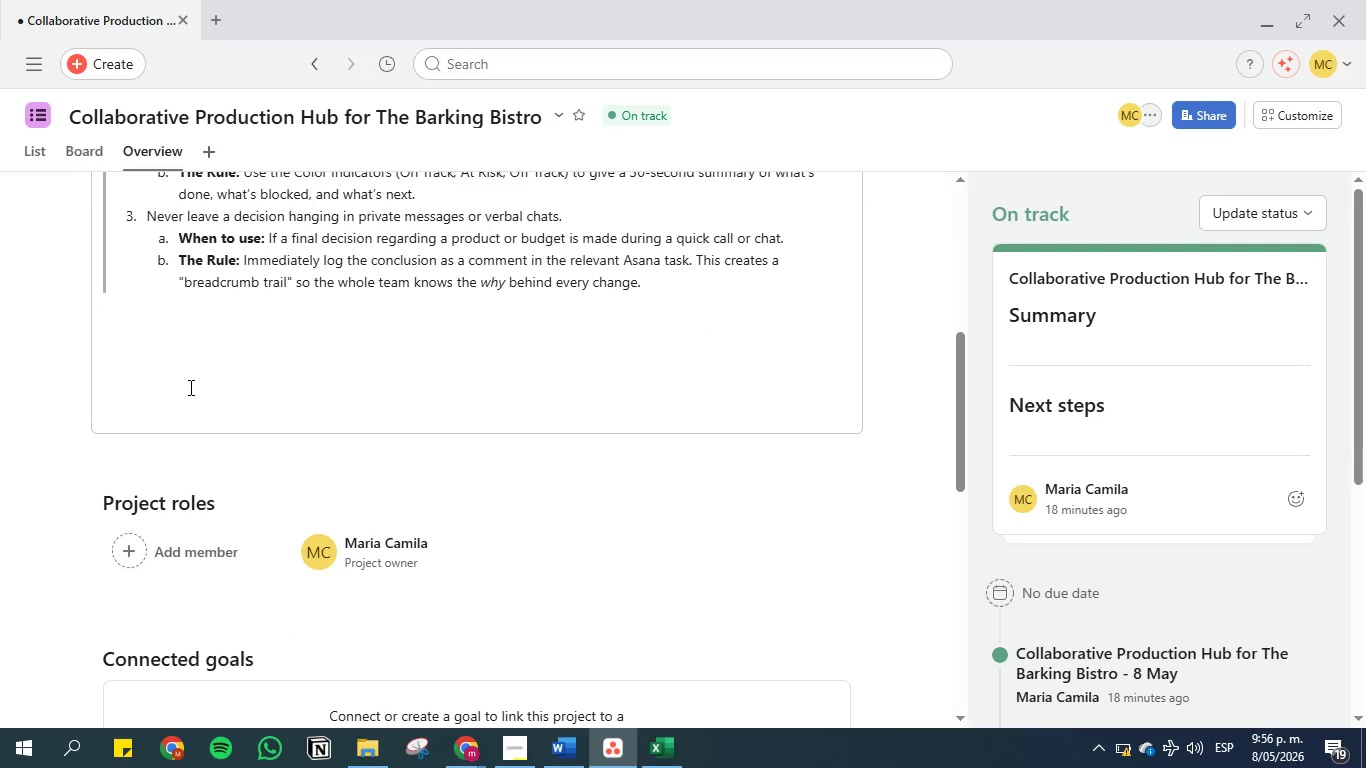 
left_click([189, 387])
 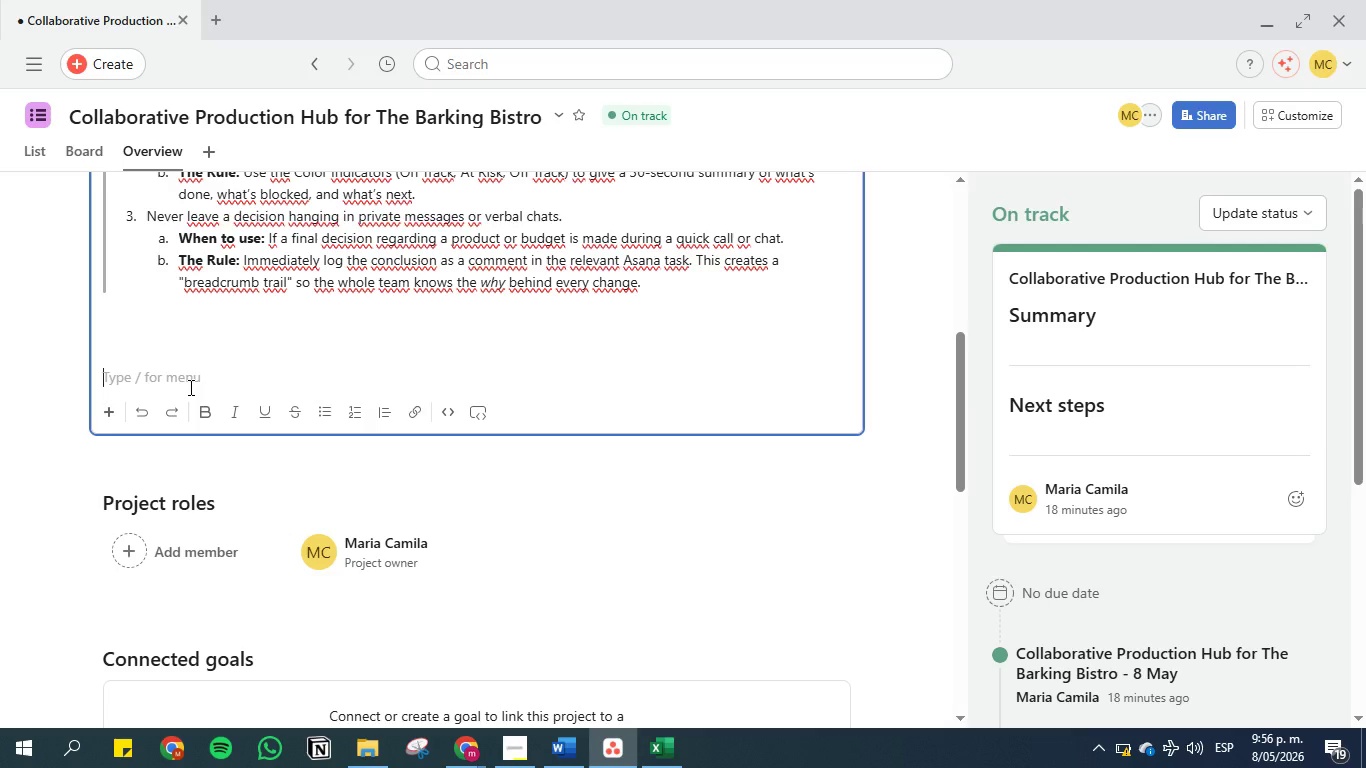 
wait(49.72)
 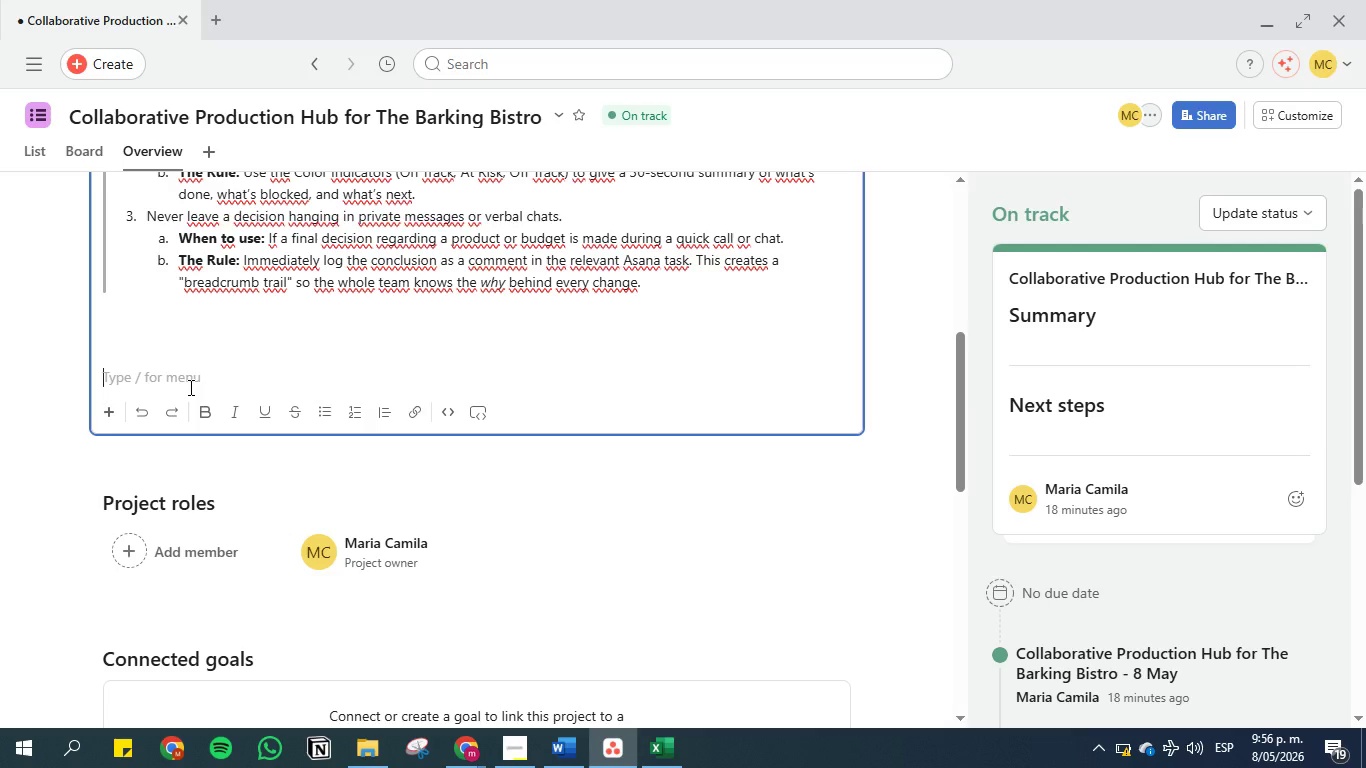 
left_click([302, 259])
 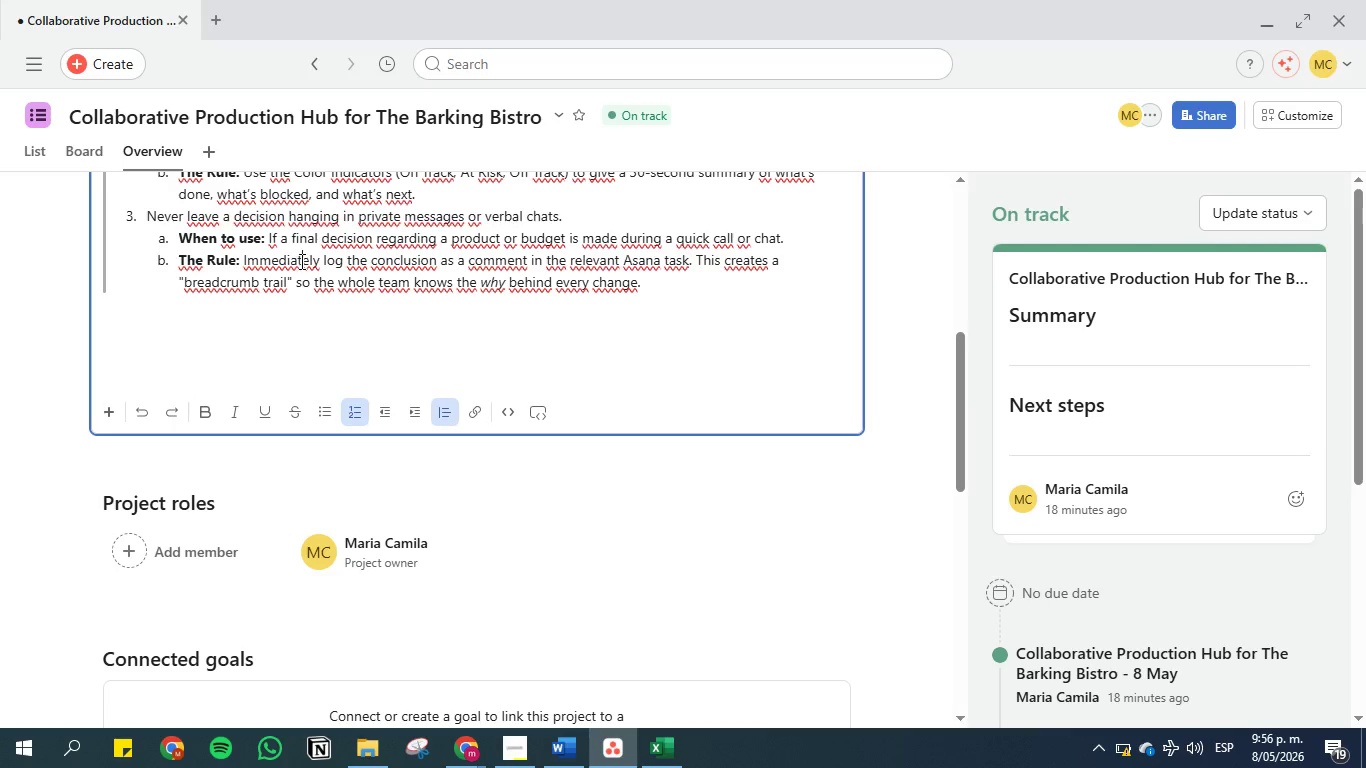 
scroll: coordinate [307, 279], scroll_direction: up, amount: 4.0
 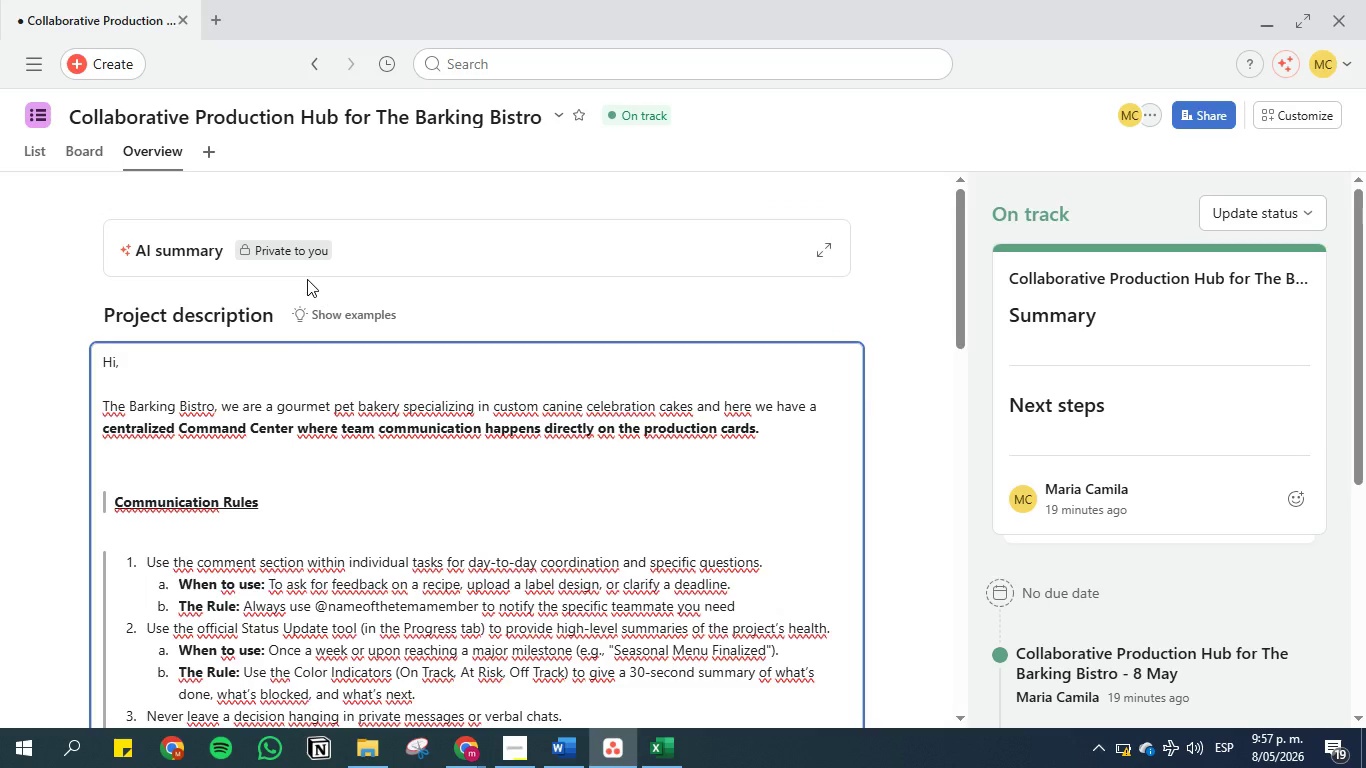 
wait(12.04)
 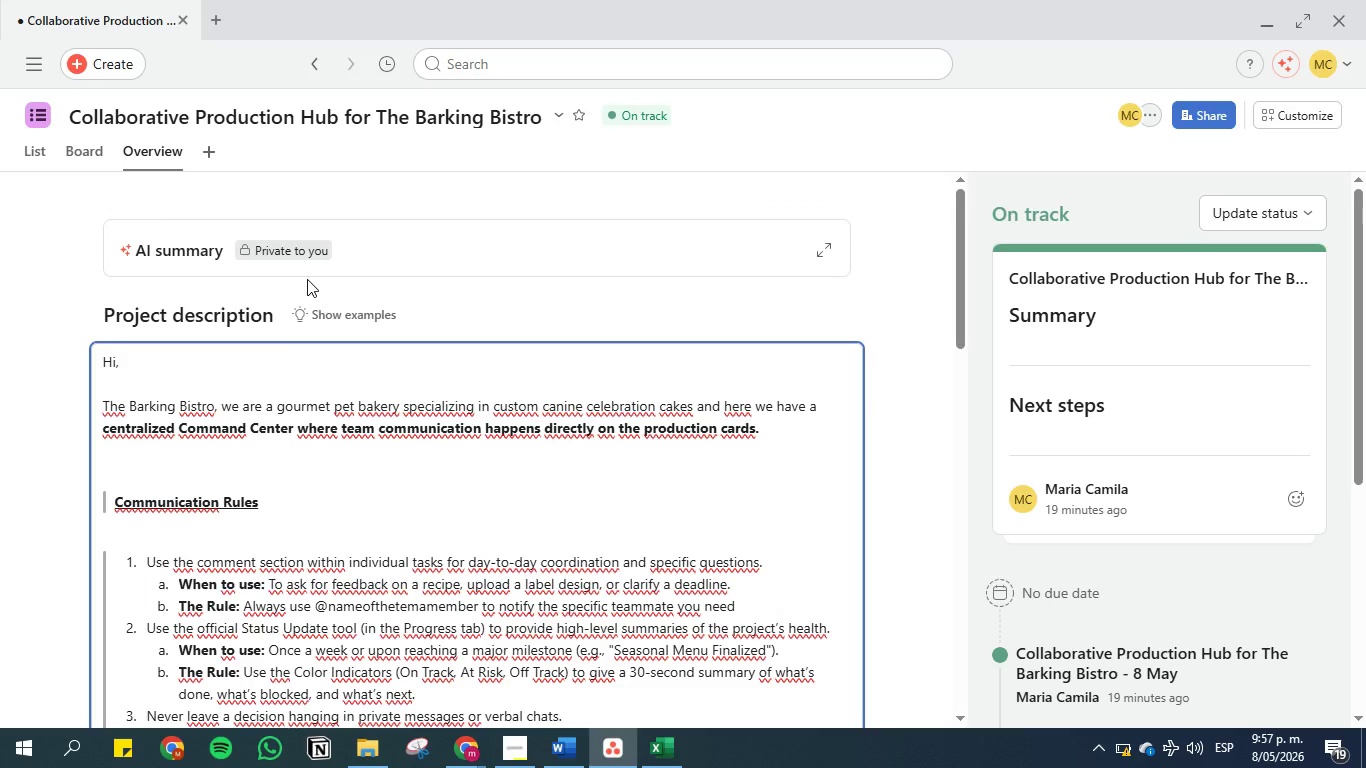 
scroll: coordinate [307, 279], scroll_direction: up, amount: 1.0
 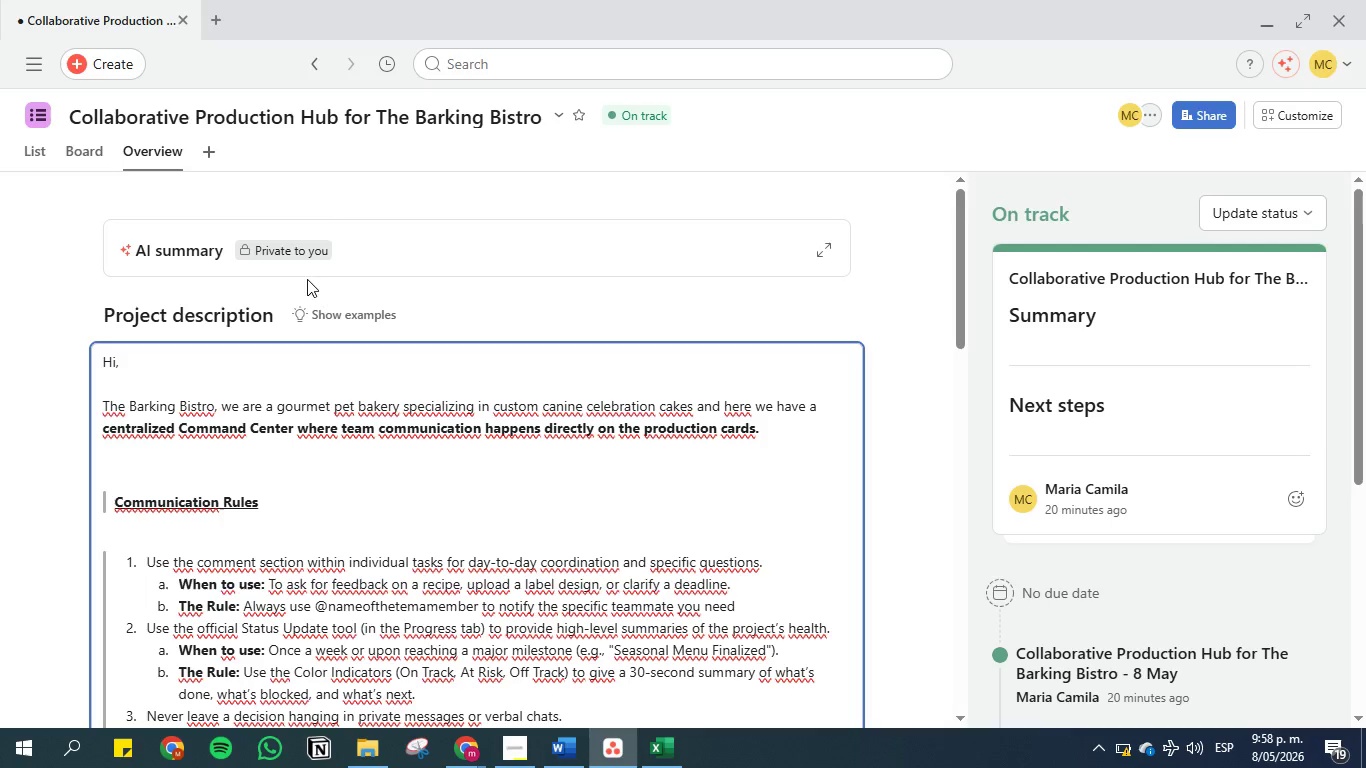 
wait(52.65)
 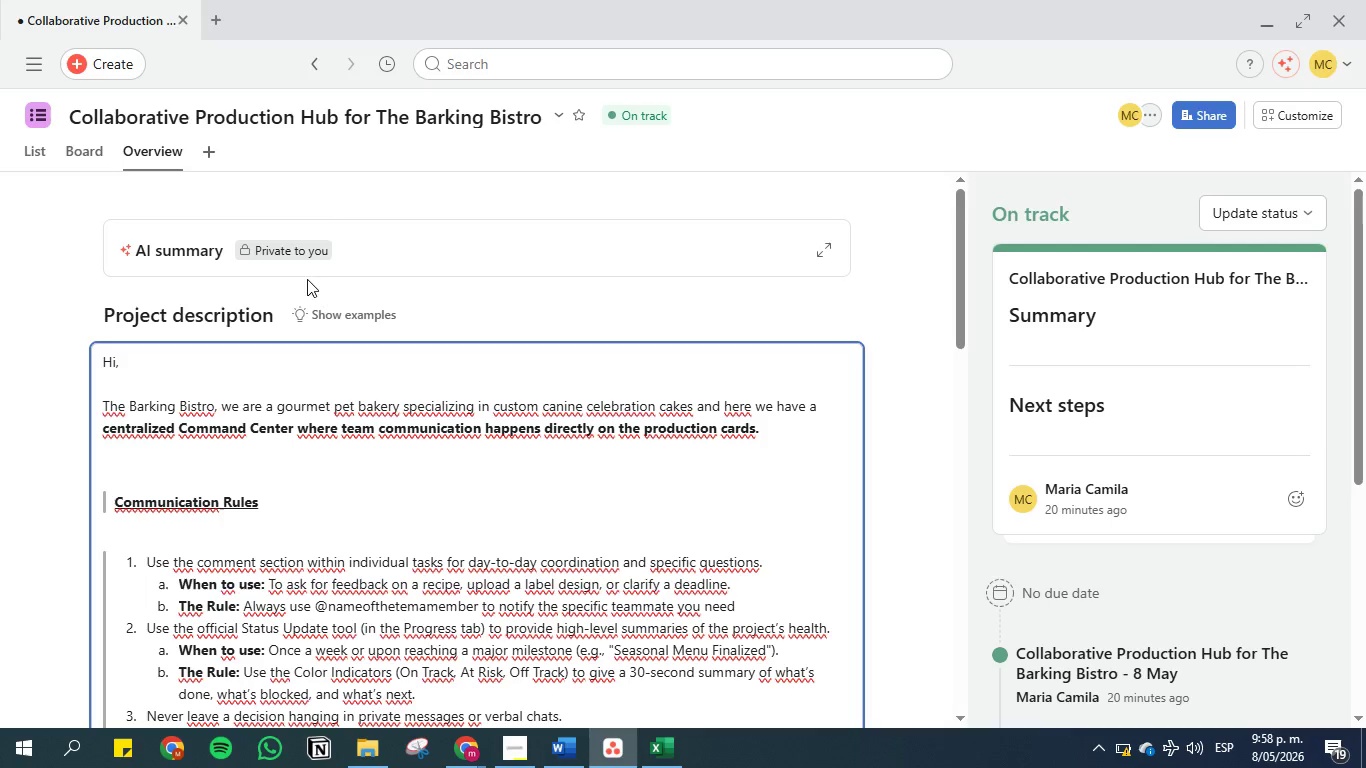 
left_click([205, 150])
 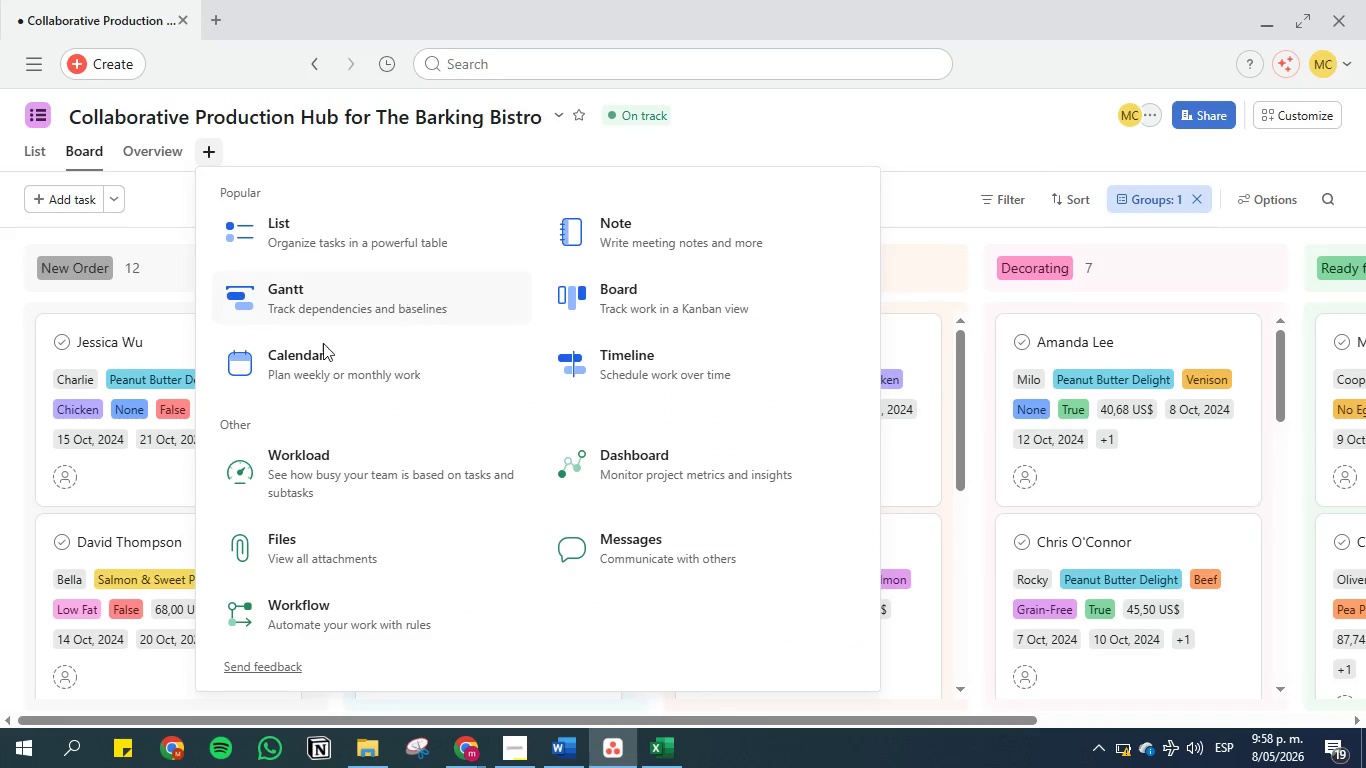 
left_click([292, 359])
 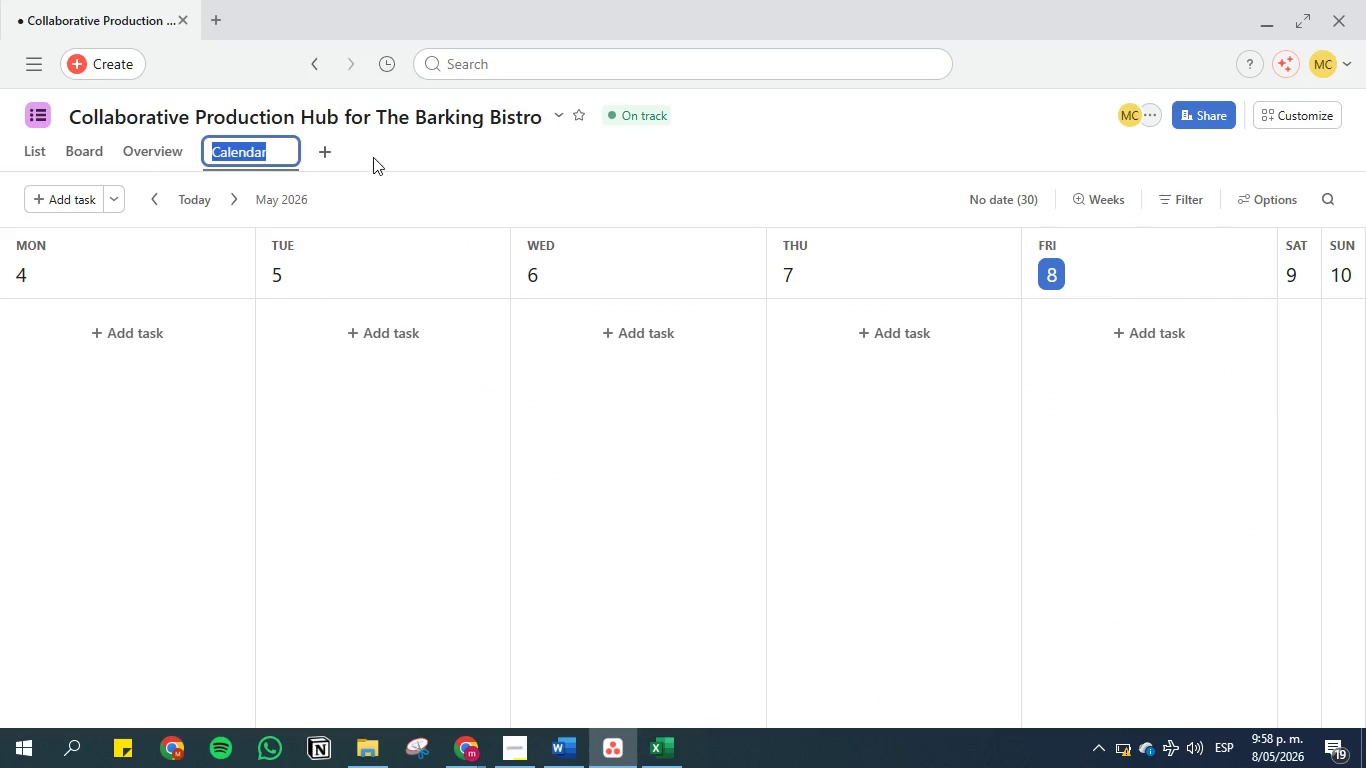 
left_click([373, 157])
 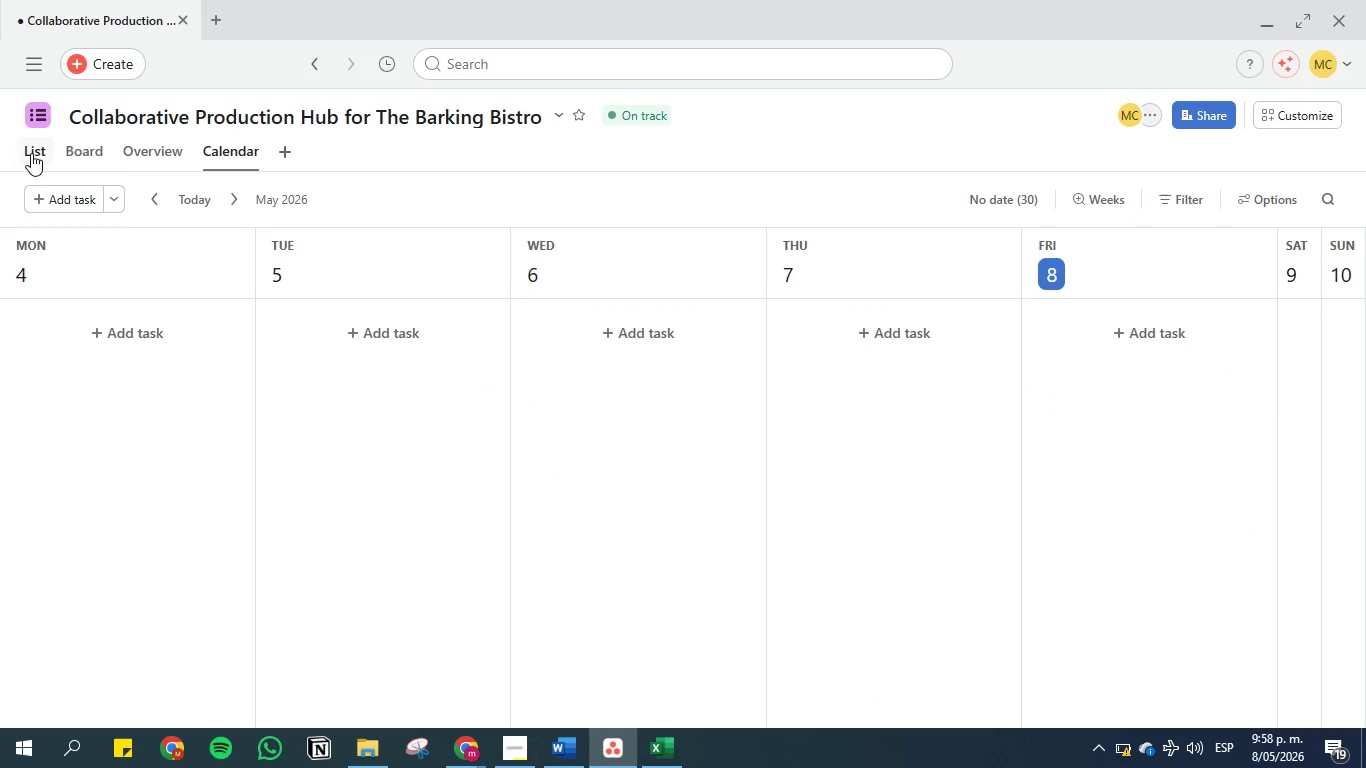 
left_click([30, 153])
 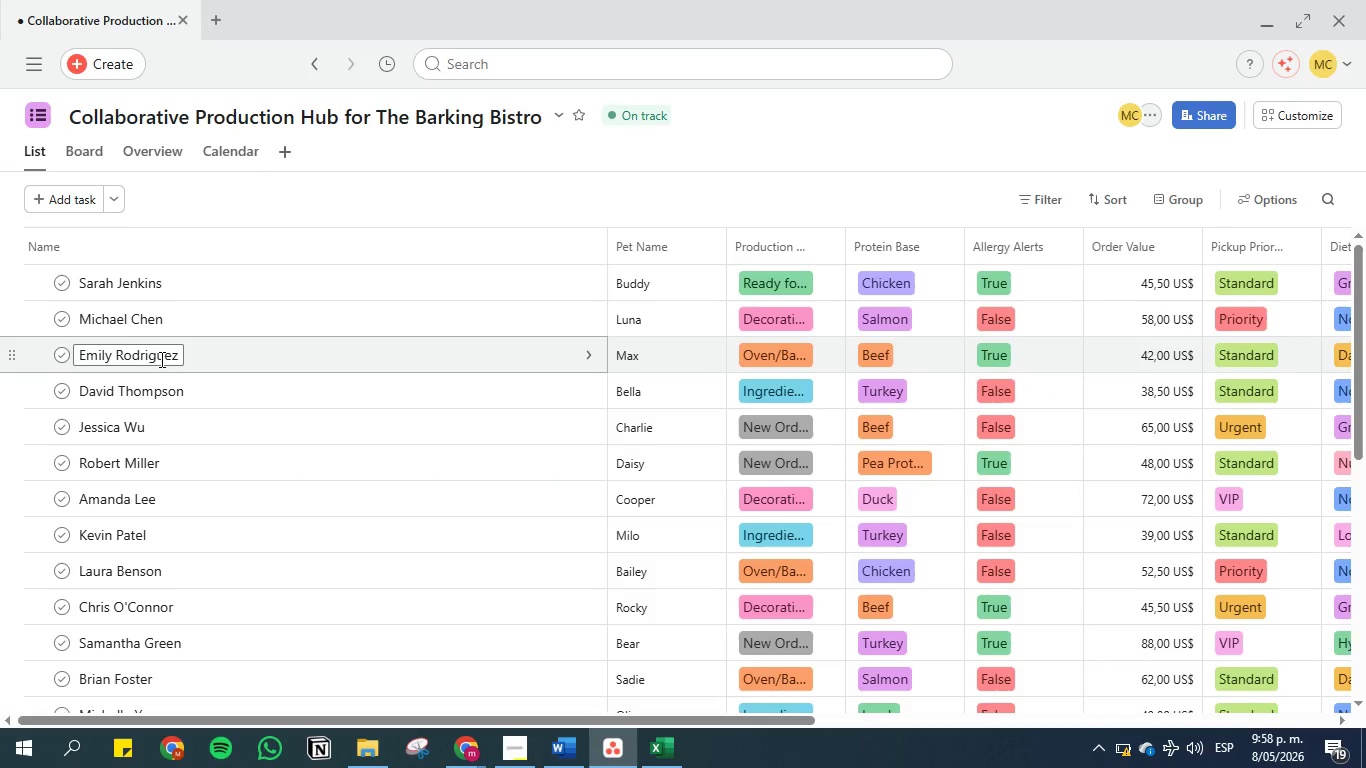 
wait(11.69)
 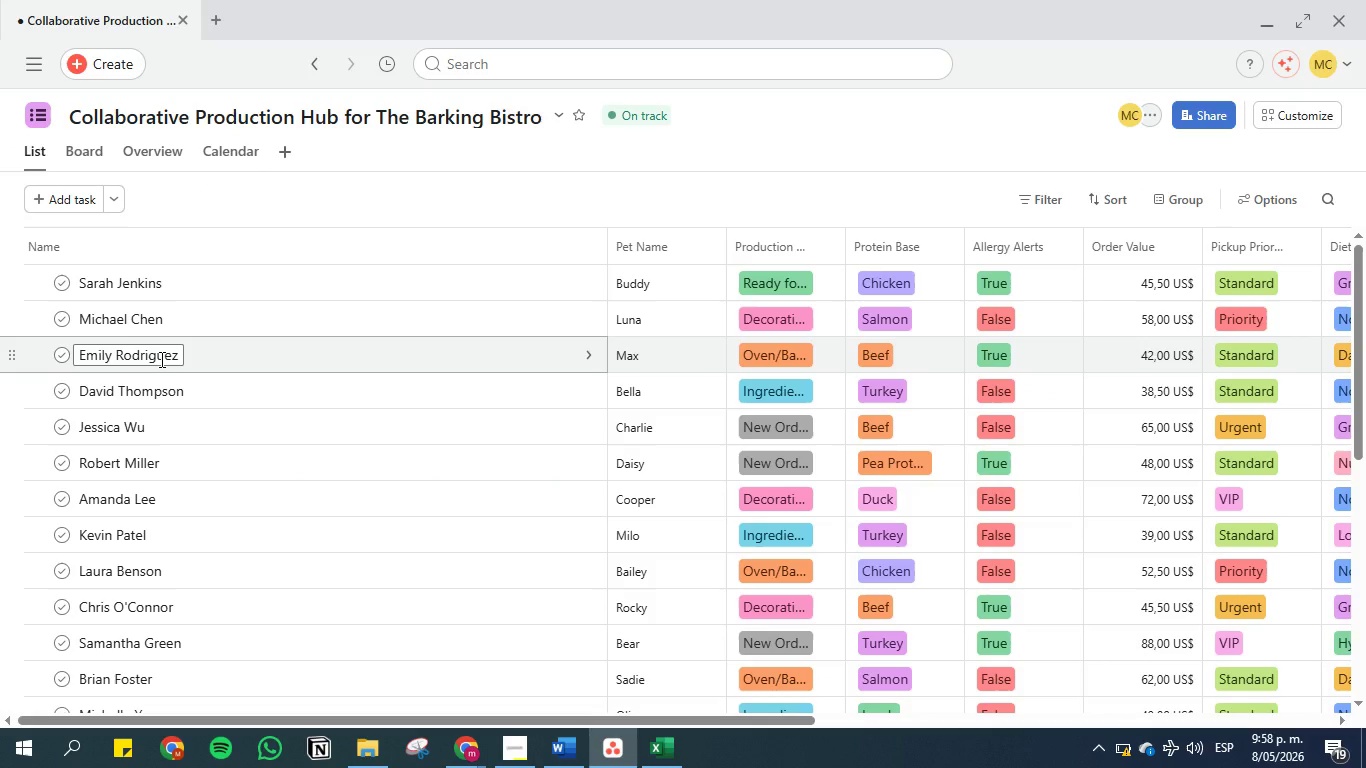 
left_click_drag(start_coordinate=[427, 719], to_coordinate=[1025, 697])
 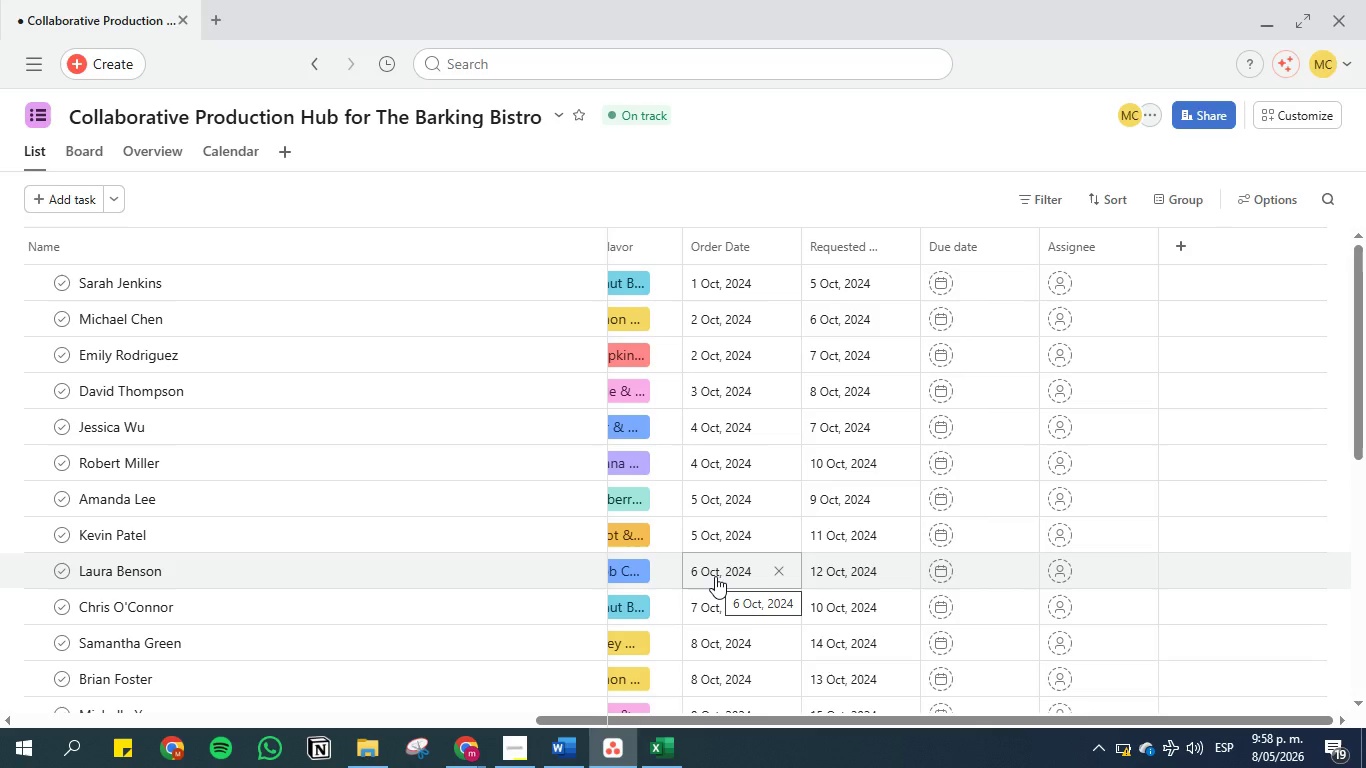 
wait(27.7)
 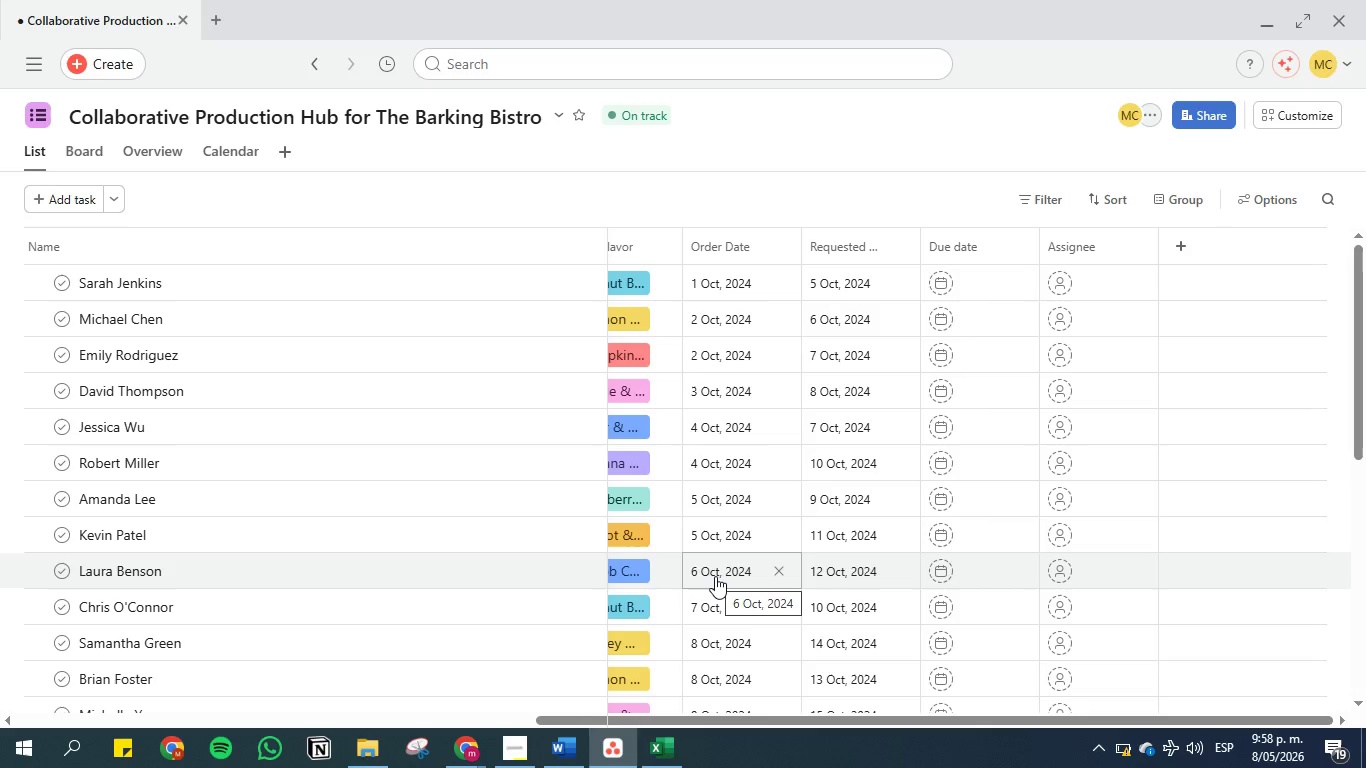 
mouse_move([698, 552])
 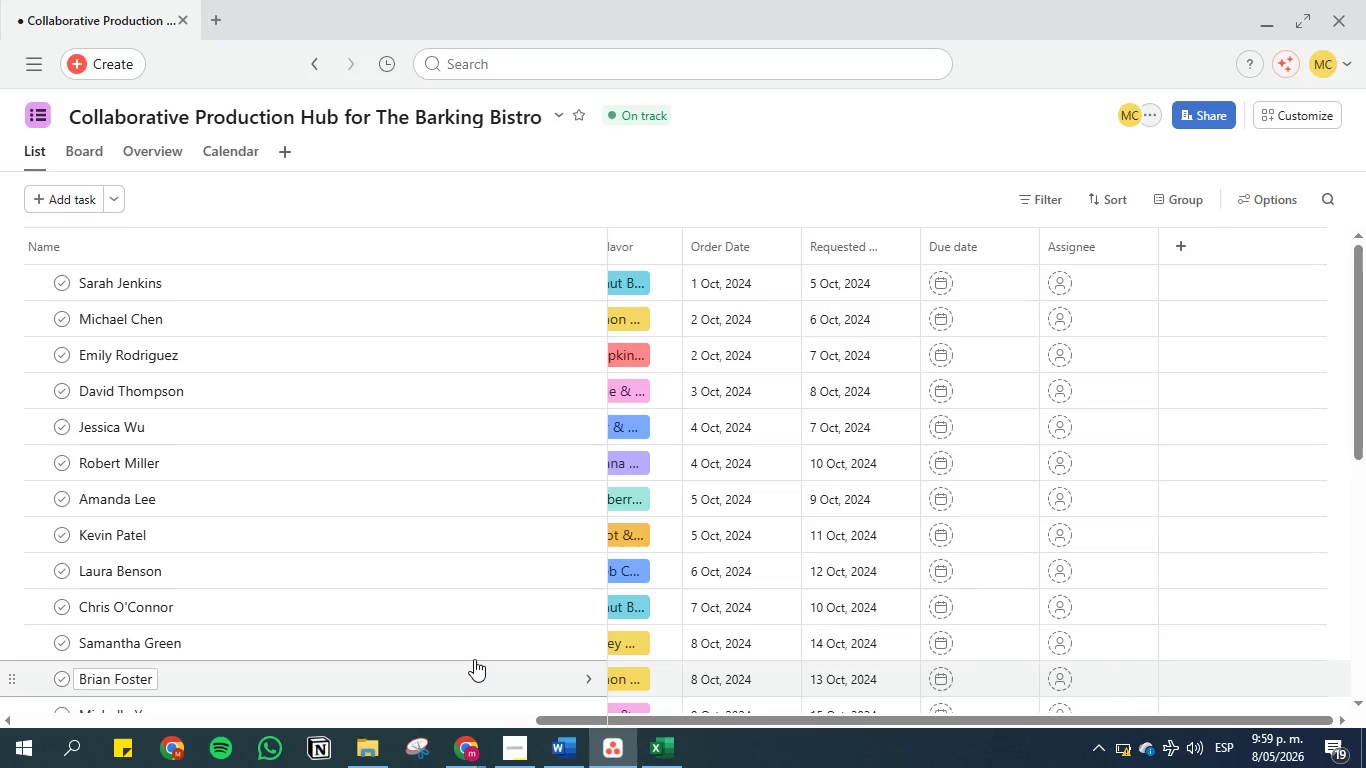 
wait(38.96)
 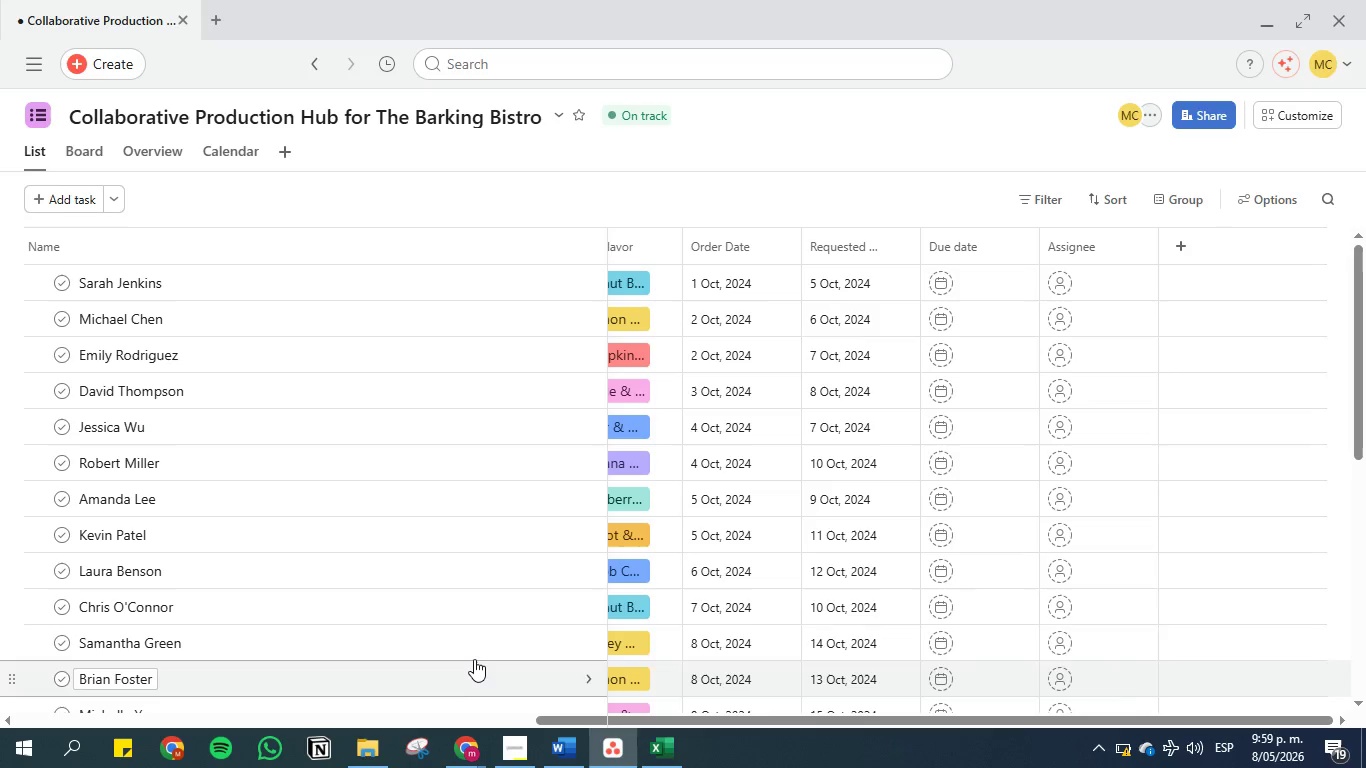 
left_click([554, 741])
 